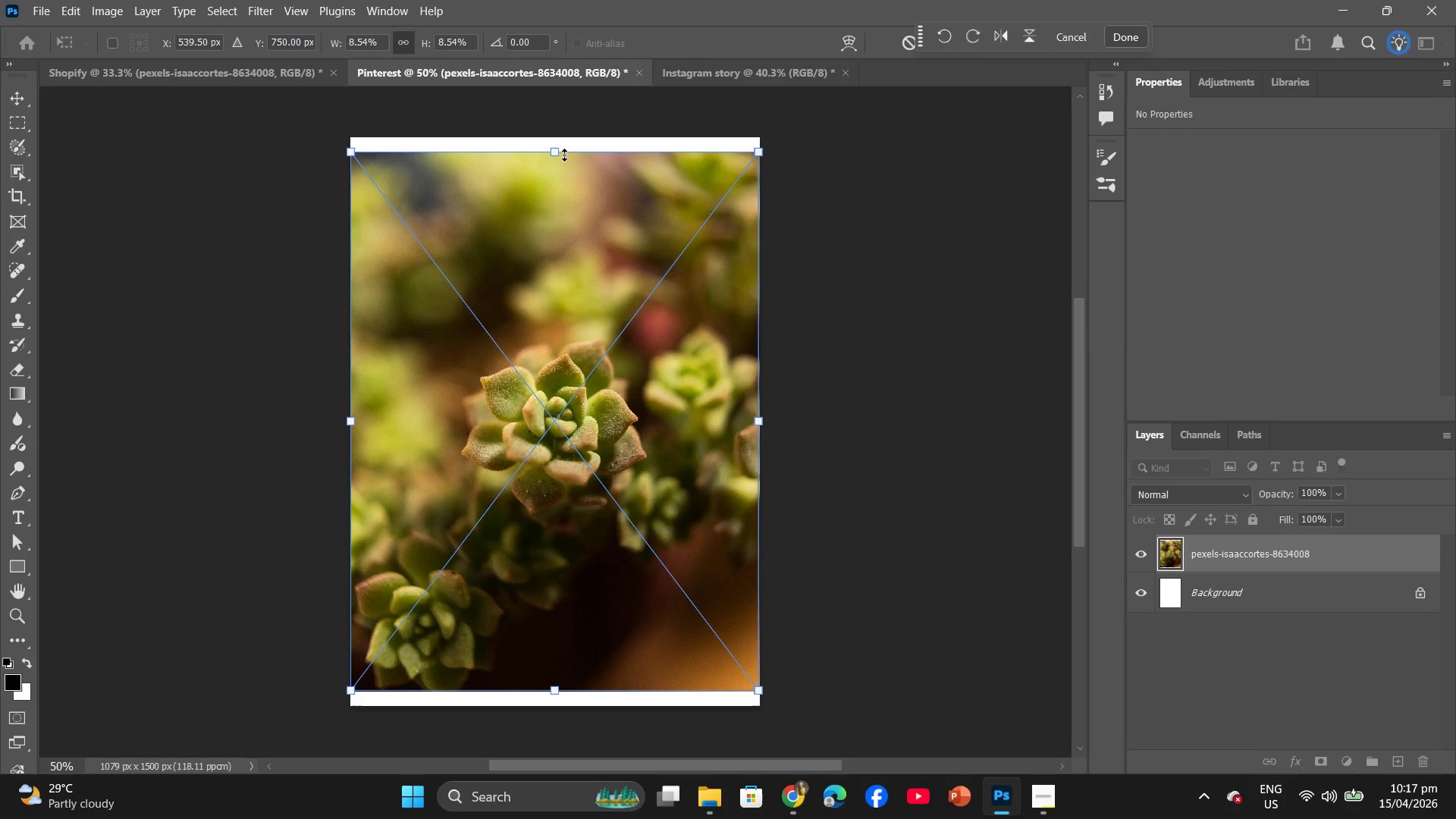 
left_click_drag(start_coordinate=[554, 149], to_coordinate=[553, 138])
 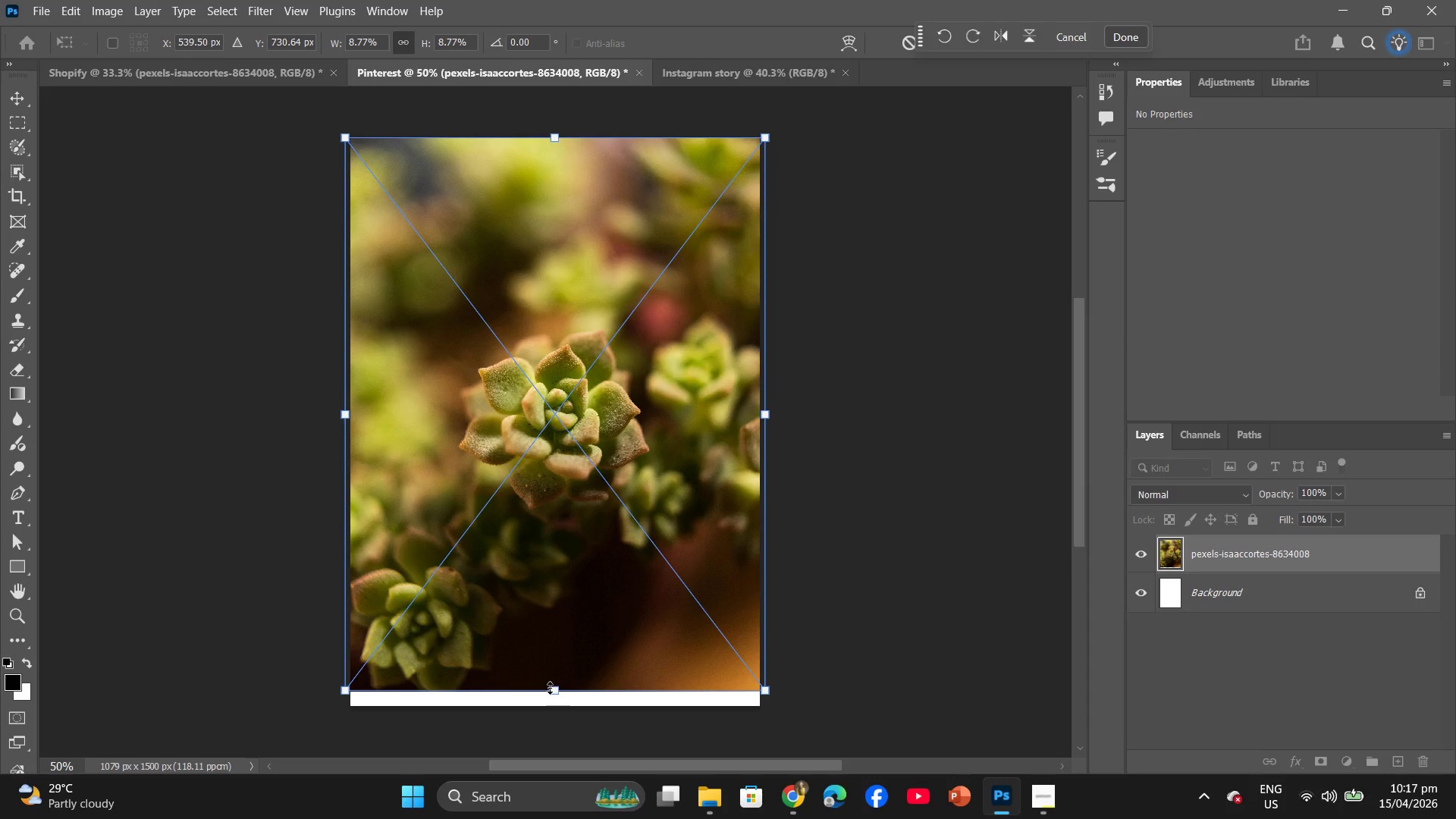 
left_click_drag(start_coordinate=[551, 690], to_coordinate=[552, 700])
 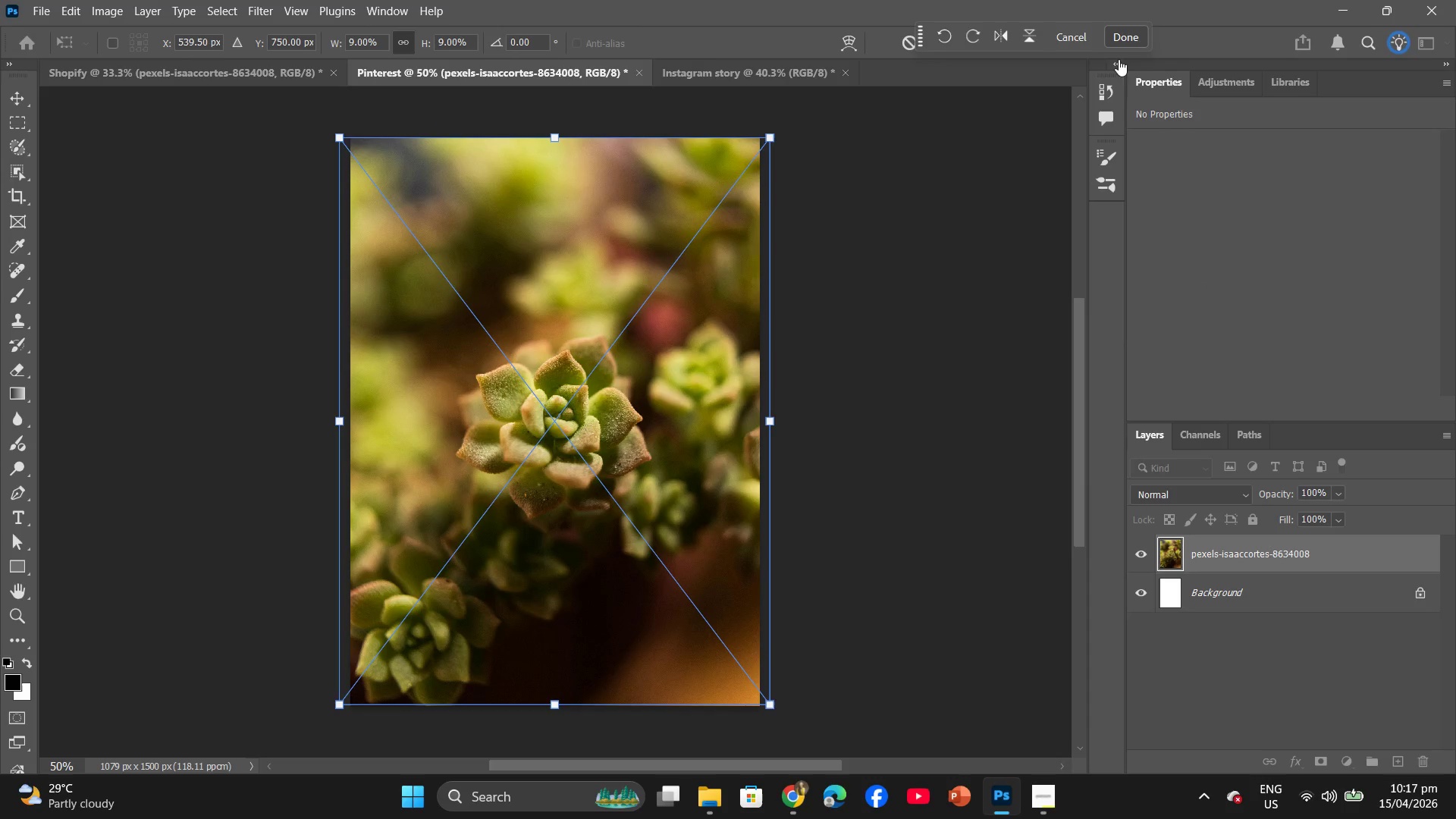 
left_click([1125, 42])
 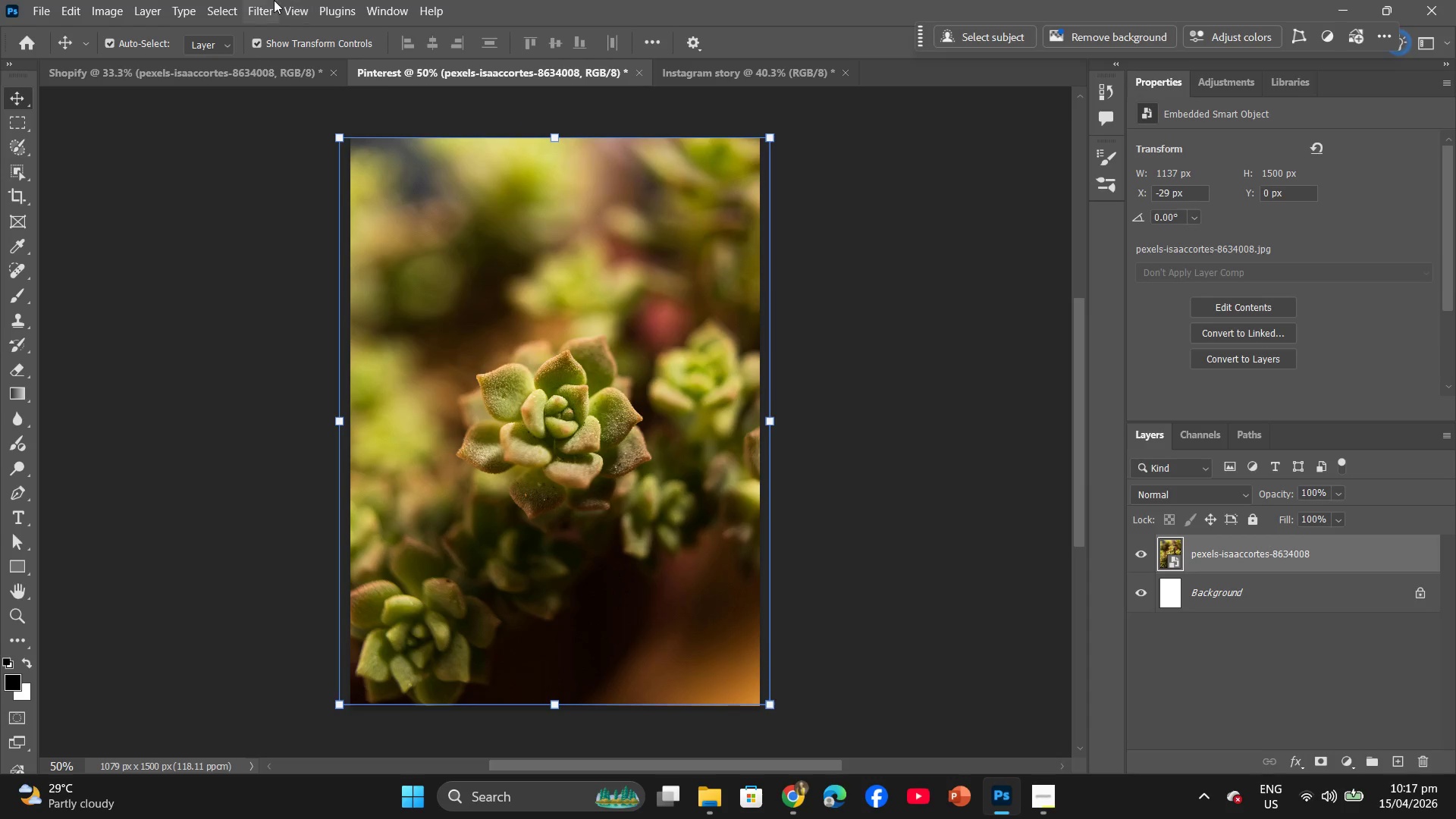 
left_click([271, 1])
 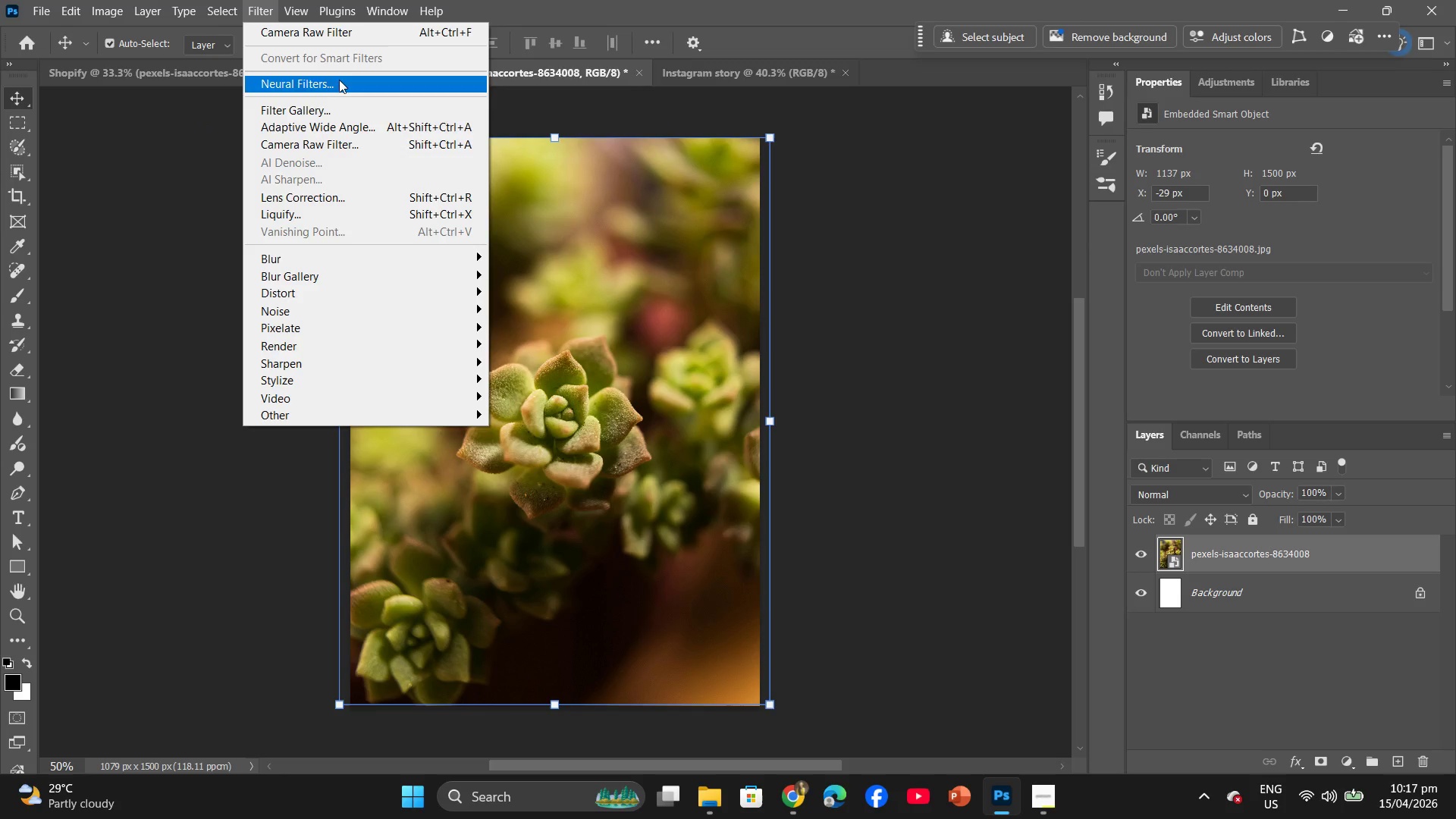 
left_click([348, 31])
 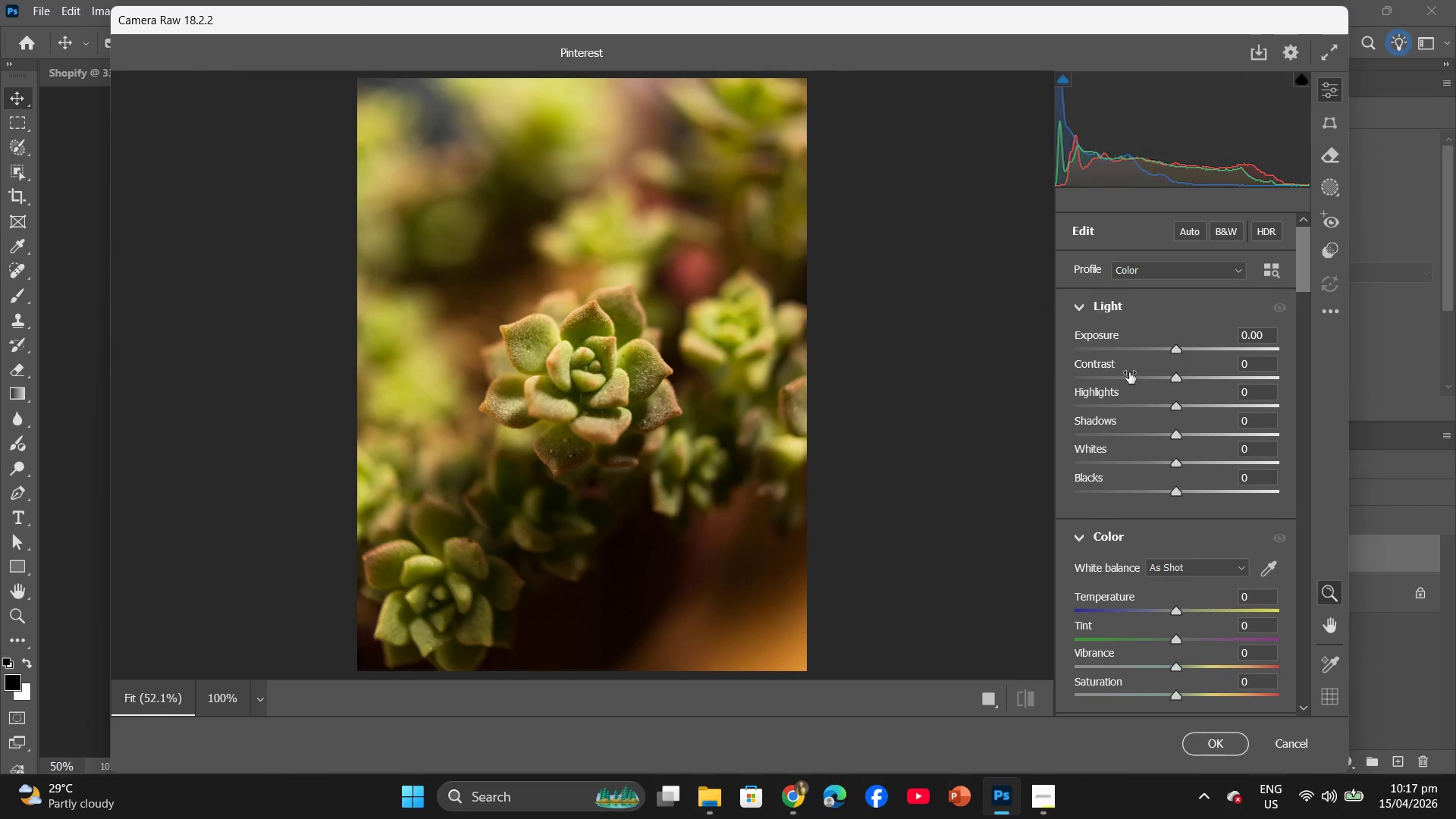 
scroll: coordinate [1156, 479], scroll_direction: down, amount: 2.0
 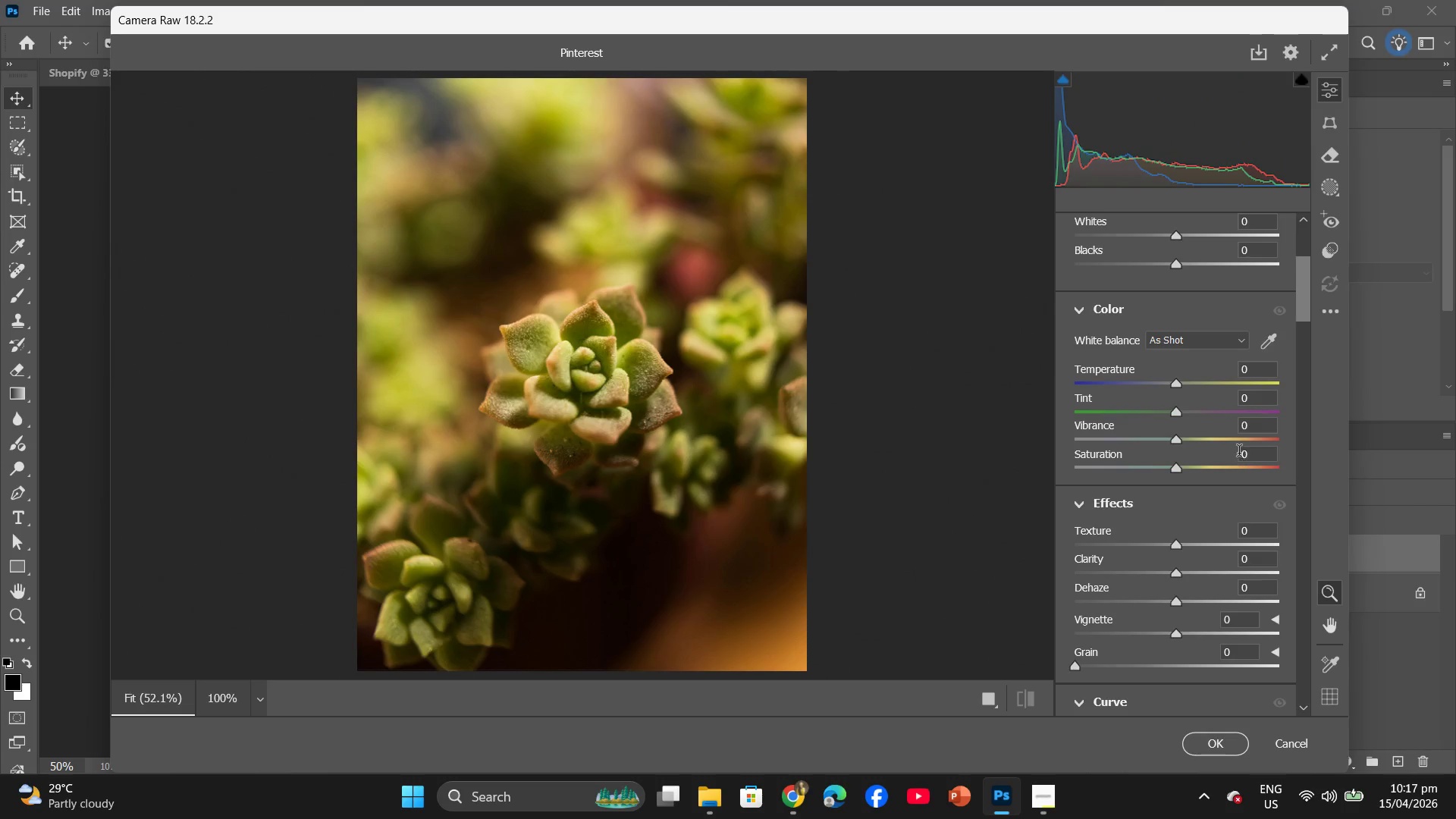 
left_click([1243, 453])
 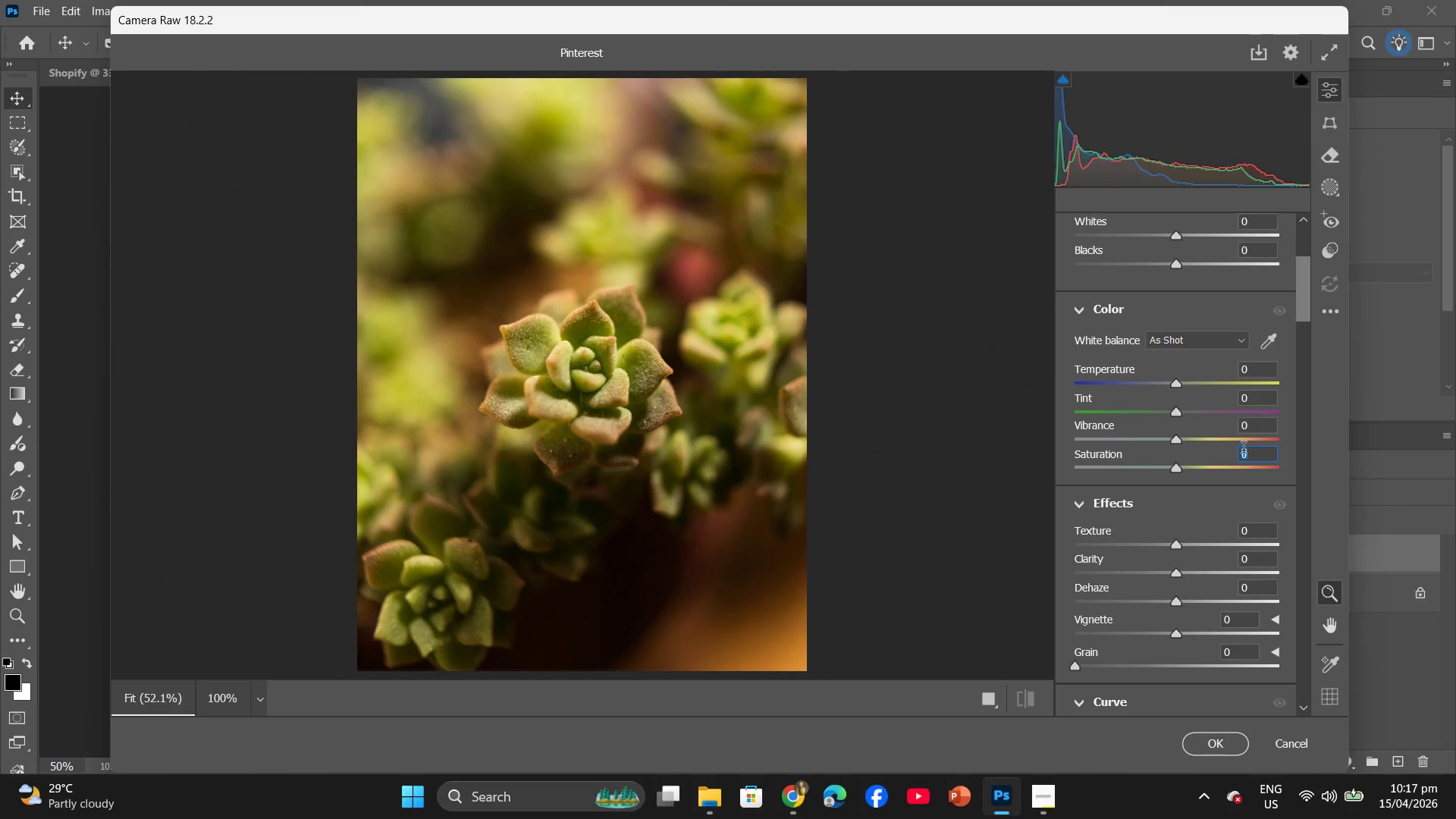 
key(5)
 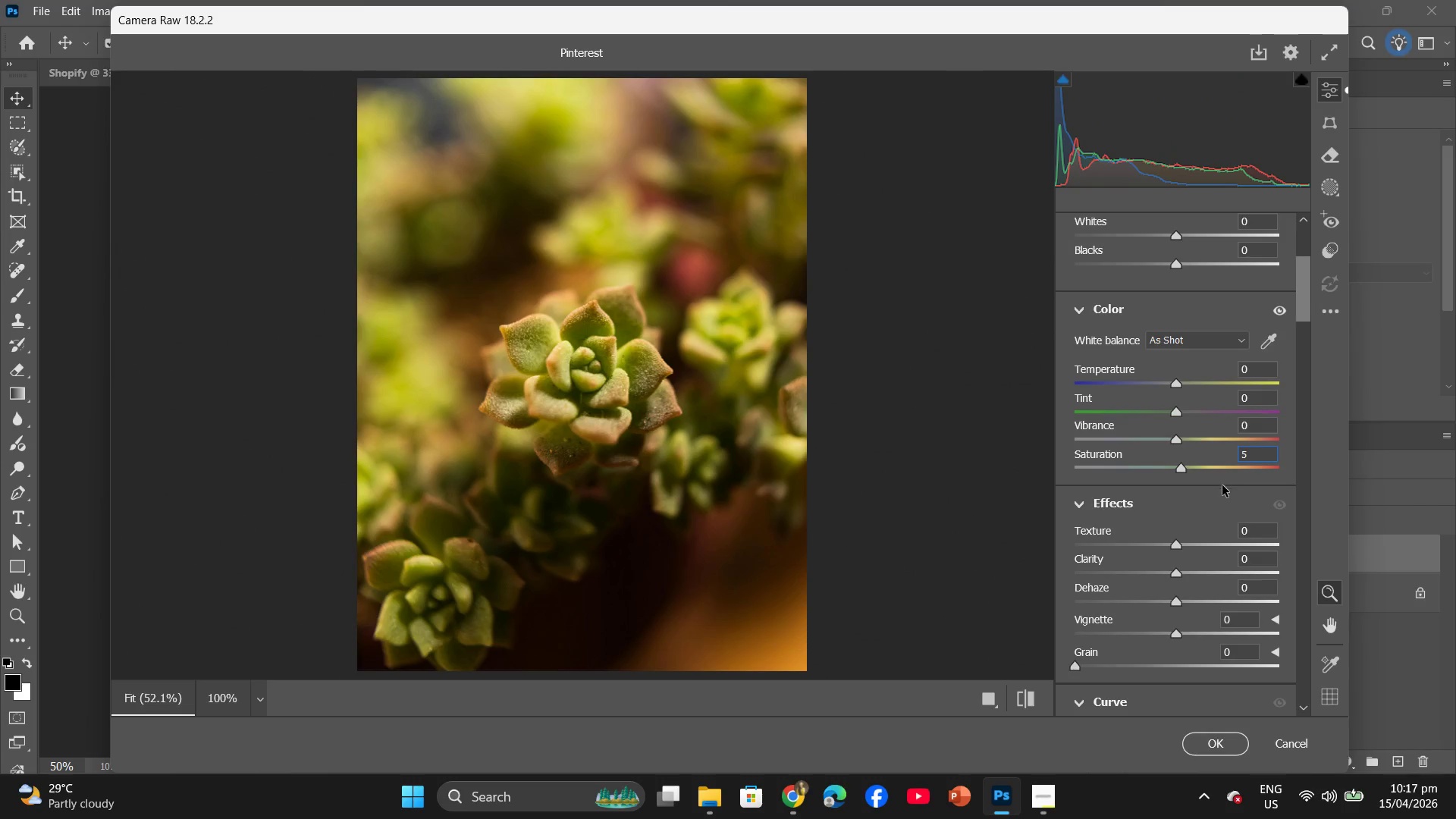 
scroll: coordinate [1222, 487], scroll_direction: down, amount: 17.0
 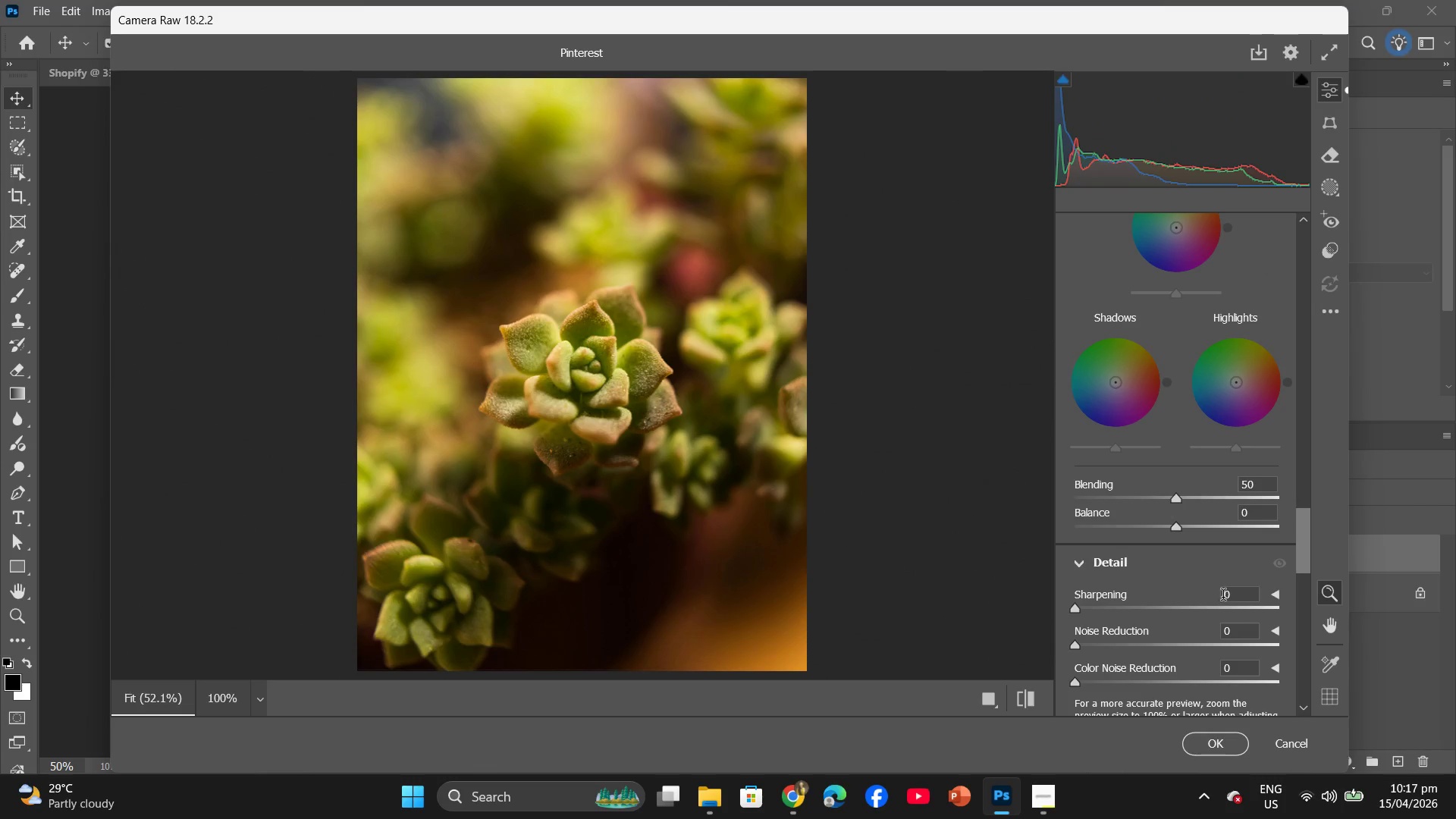 
left_click([1223, 597])
 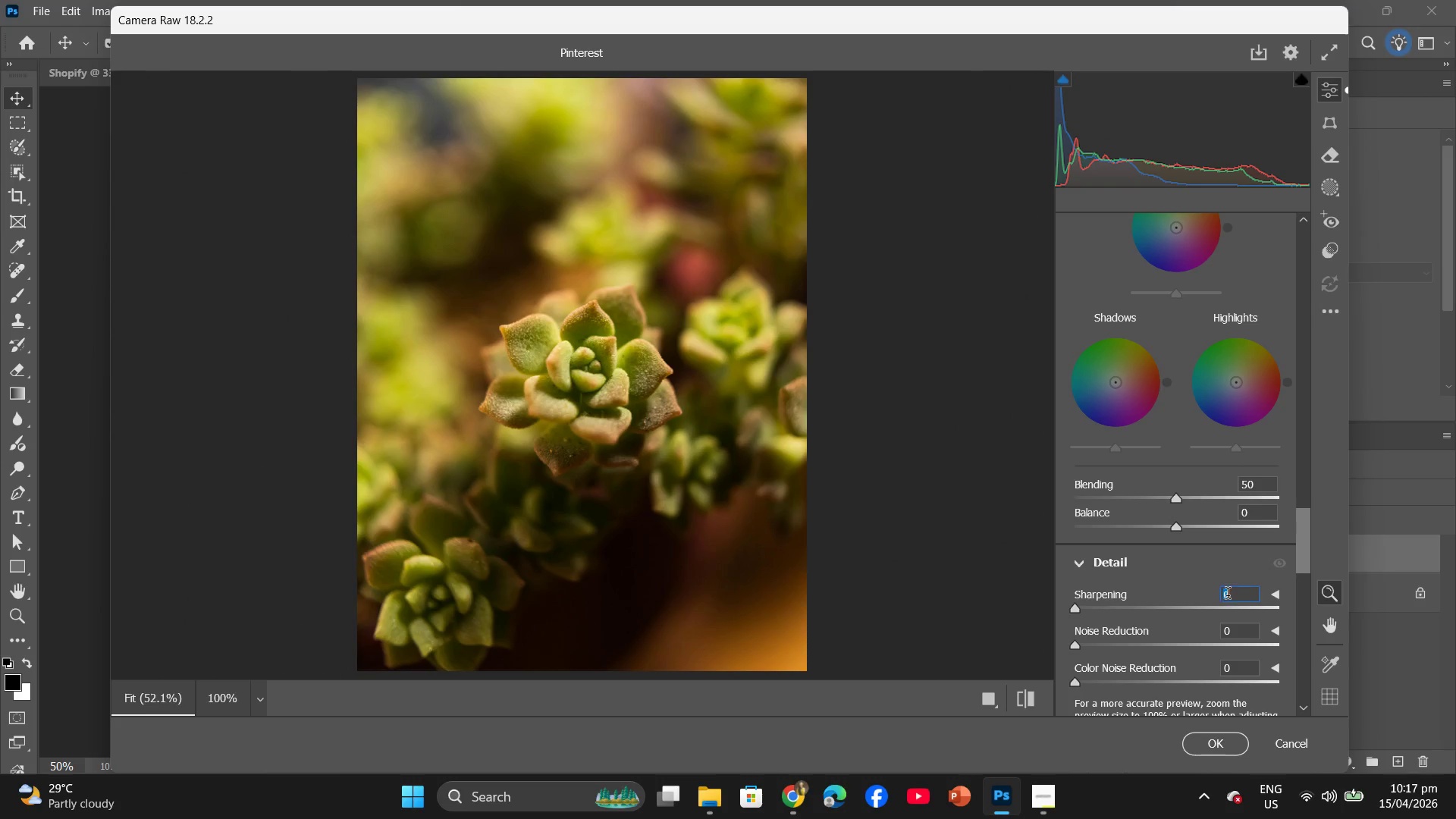 
key(5)
 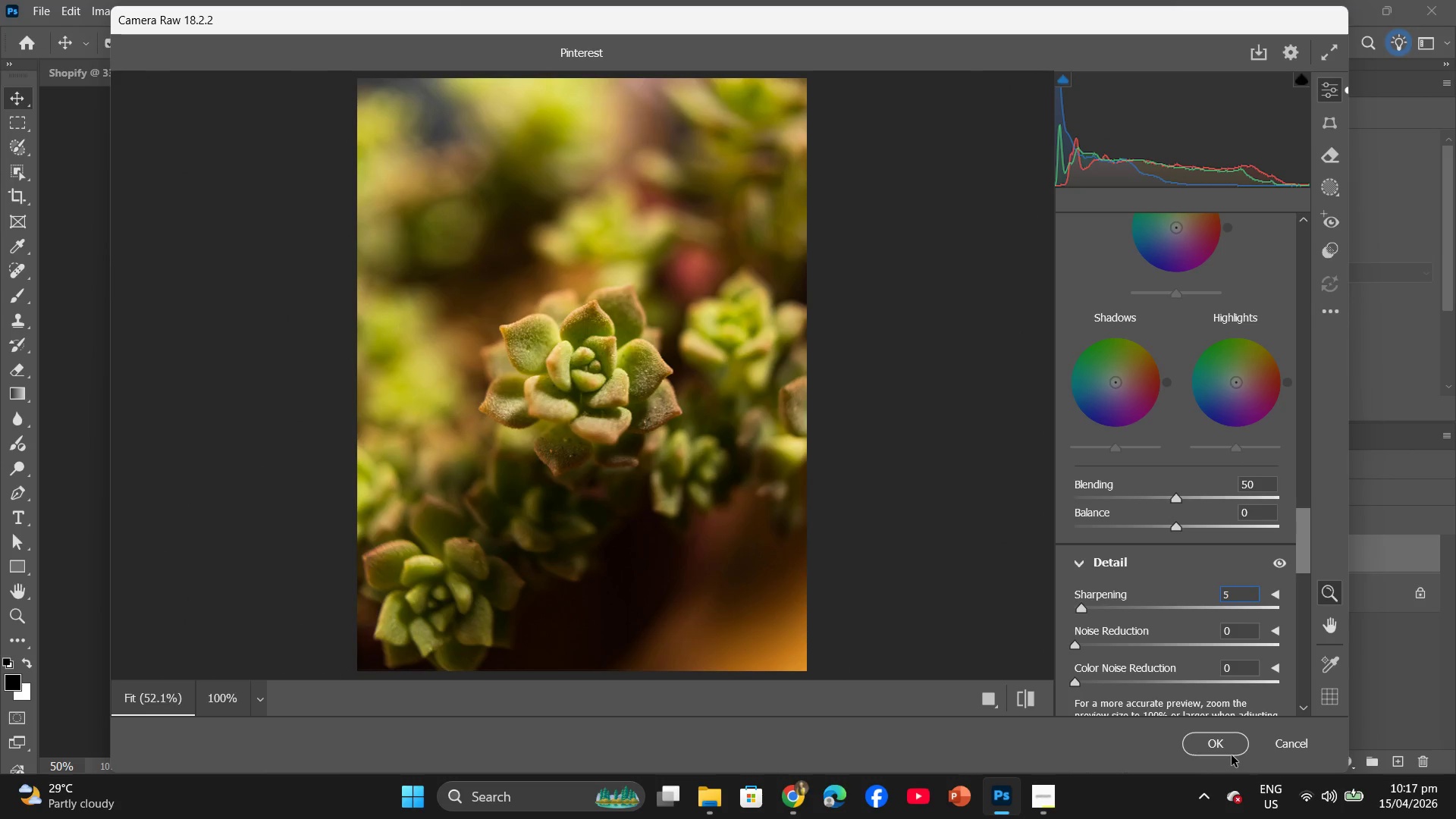 
left_click([1232, 752])
 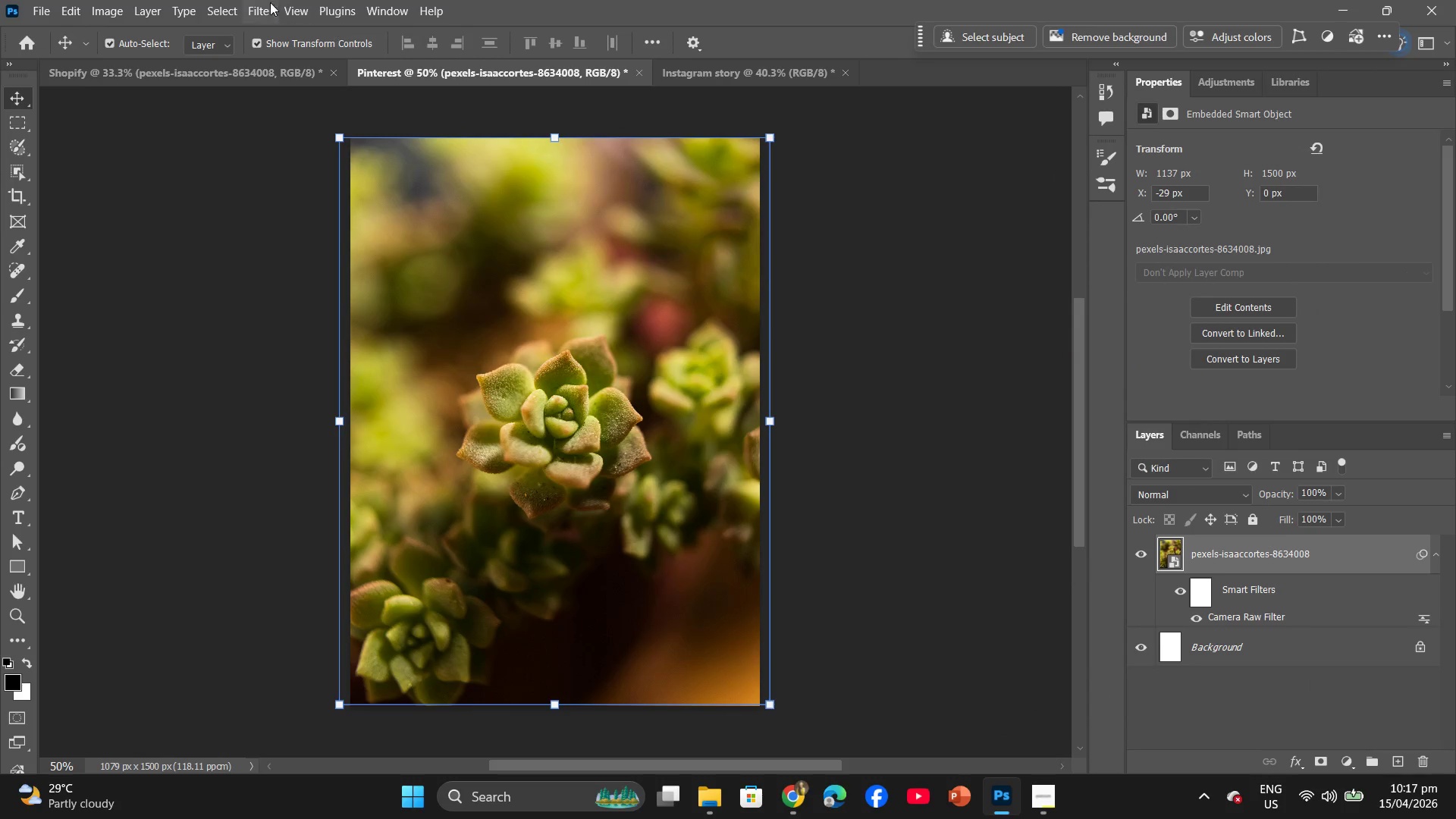 
wait(8.19)
 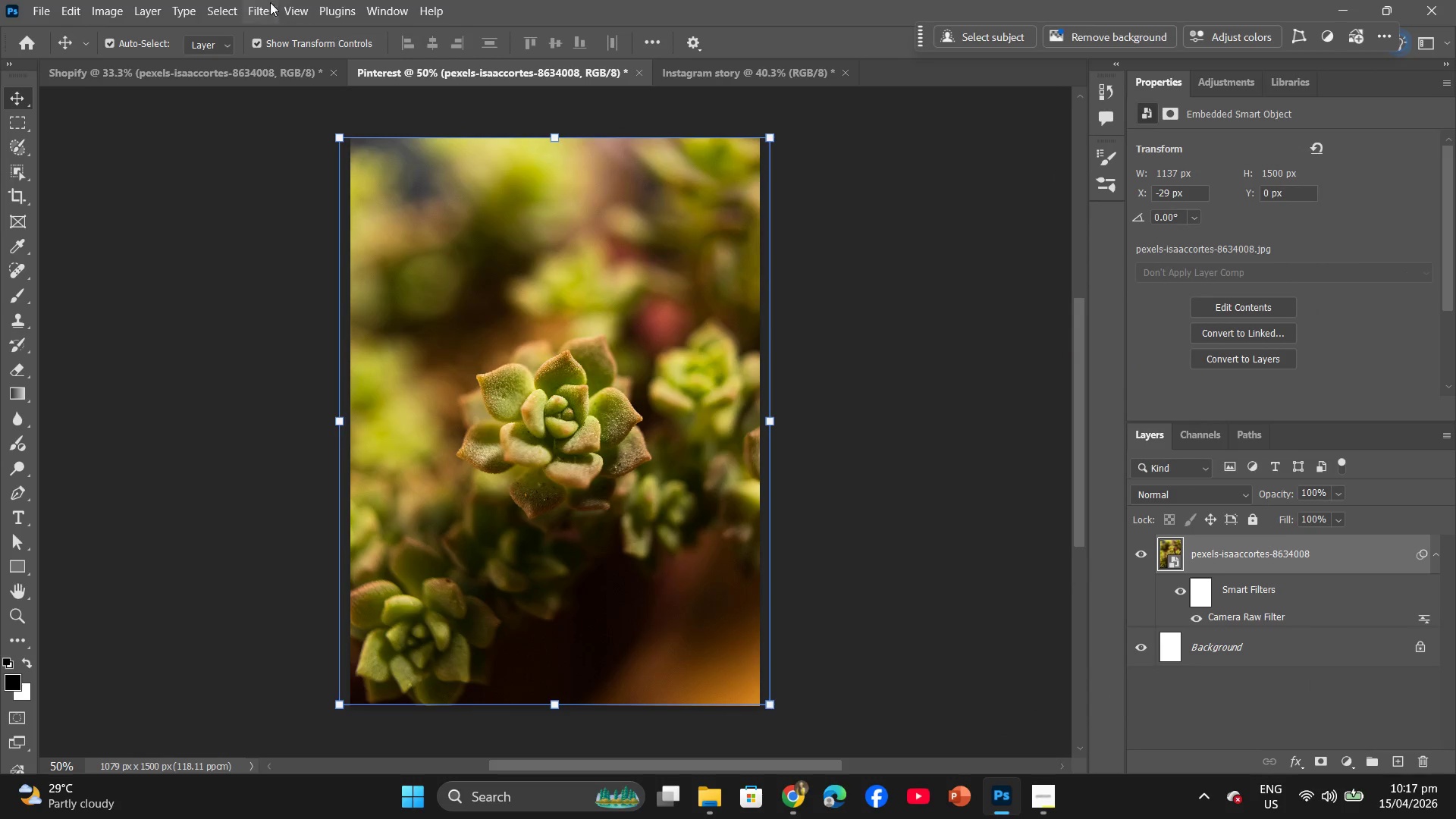 
left_click([791, 805])
 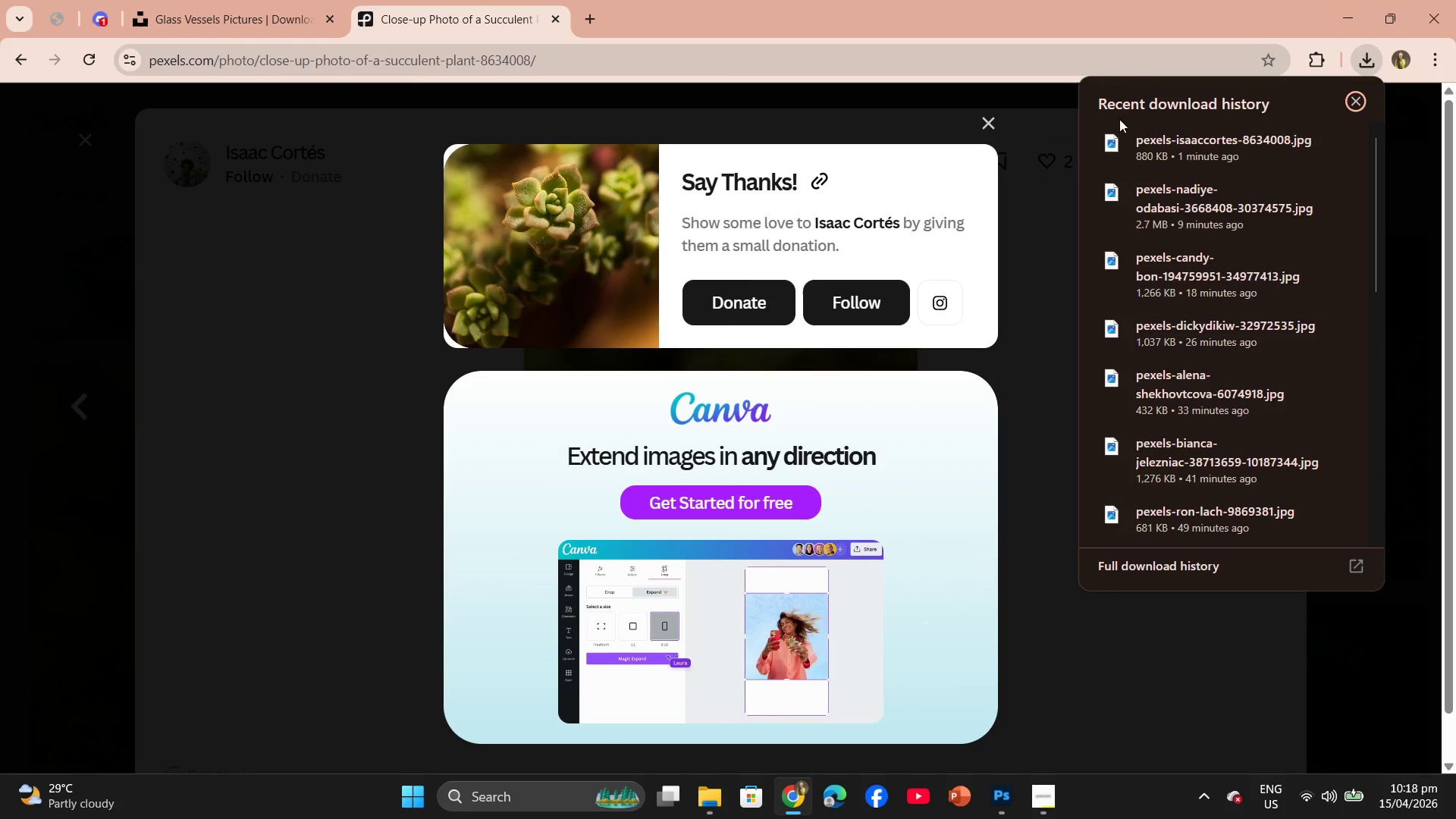 
left_click_drag(start_coordinate=[1172, 141], to_coordinate=[600, 411])
 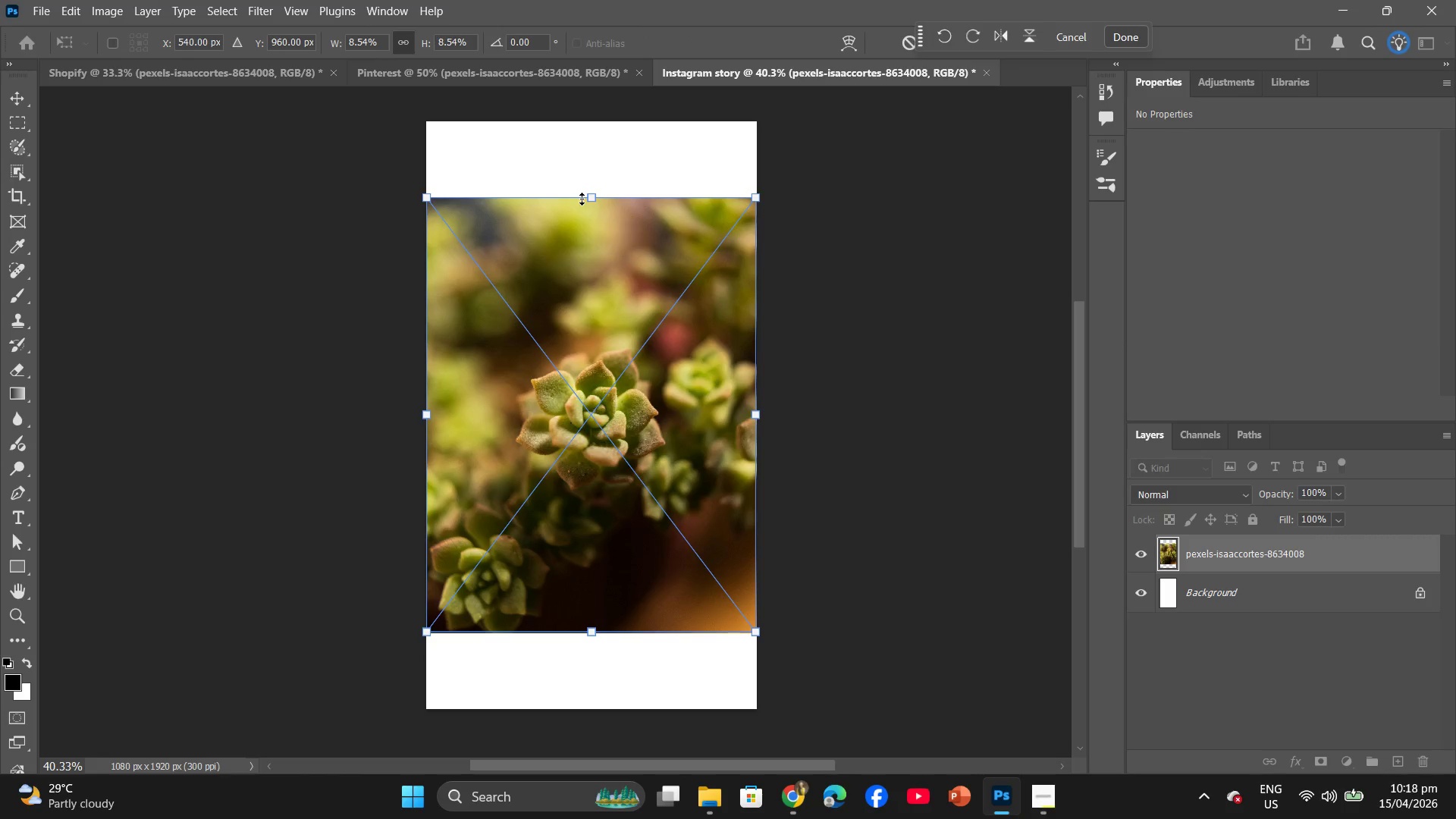 
left_click_drag(start_coordinate=[590, 199], to_coordinate=[591, 129])
 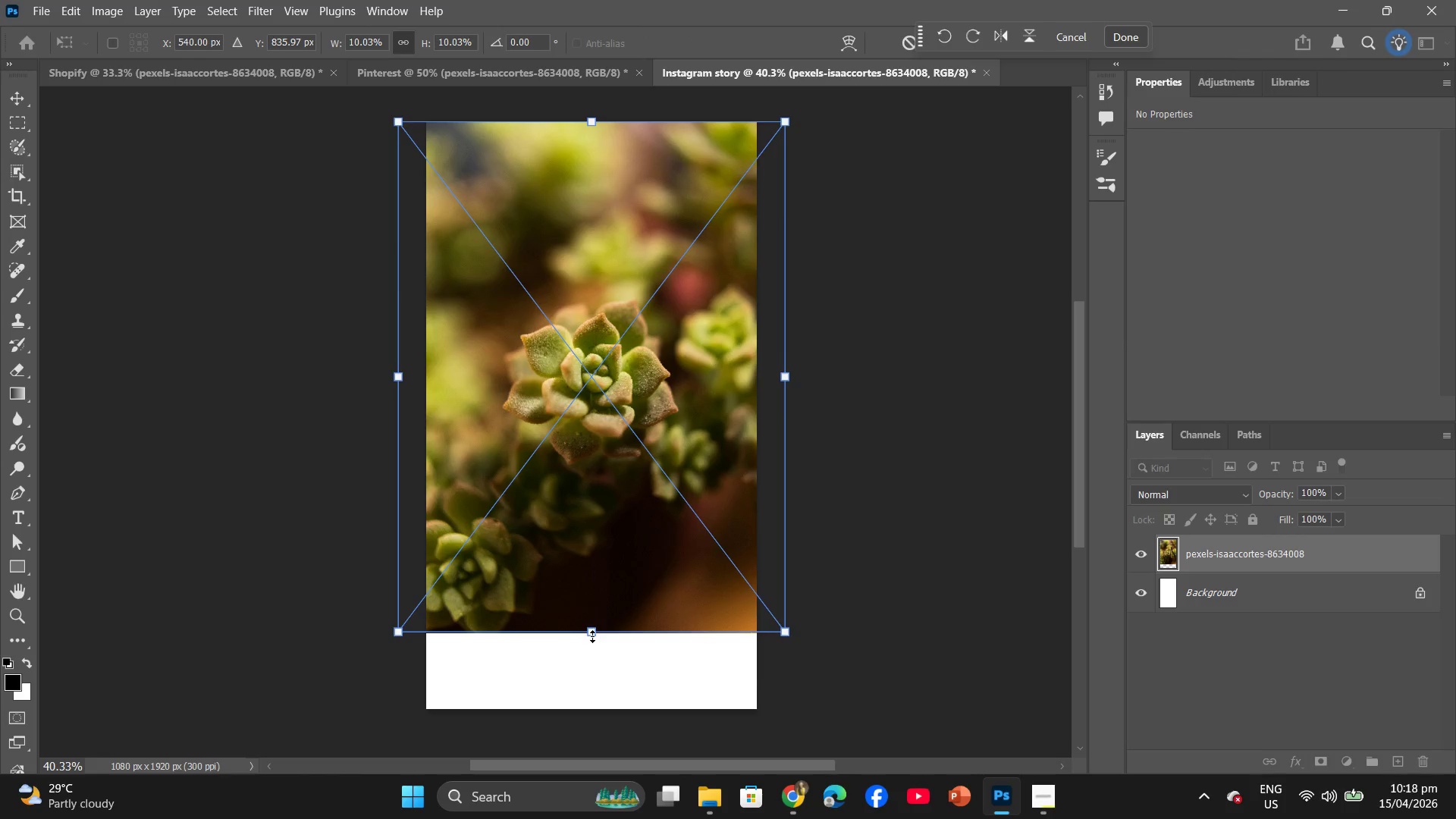 
left_click_drag(start_coordinate=[593, 634], to_coordinate=[594, 708])
 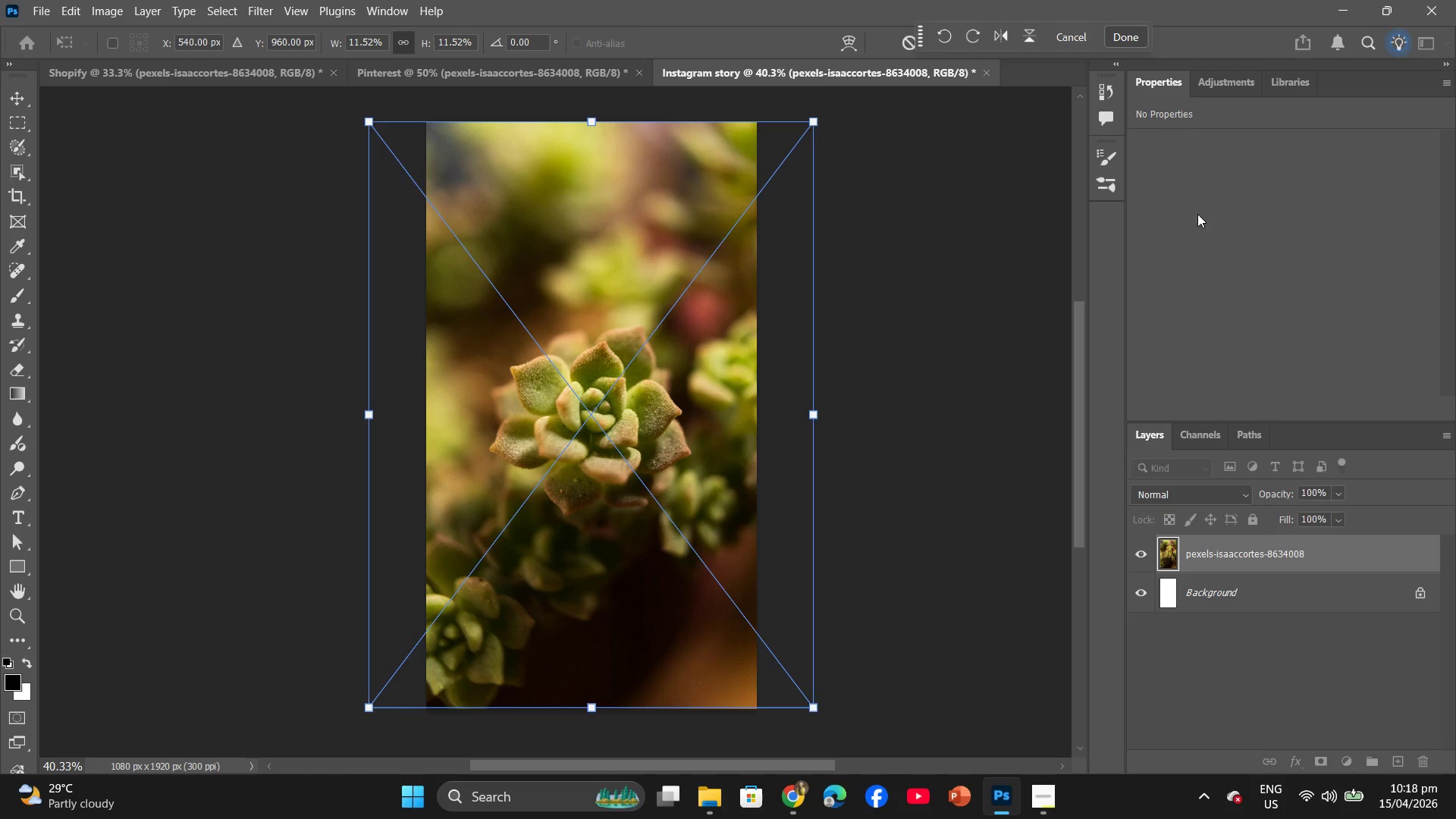 
left_click([1123, 38])
 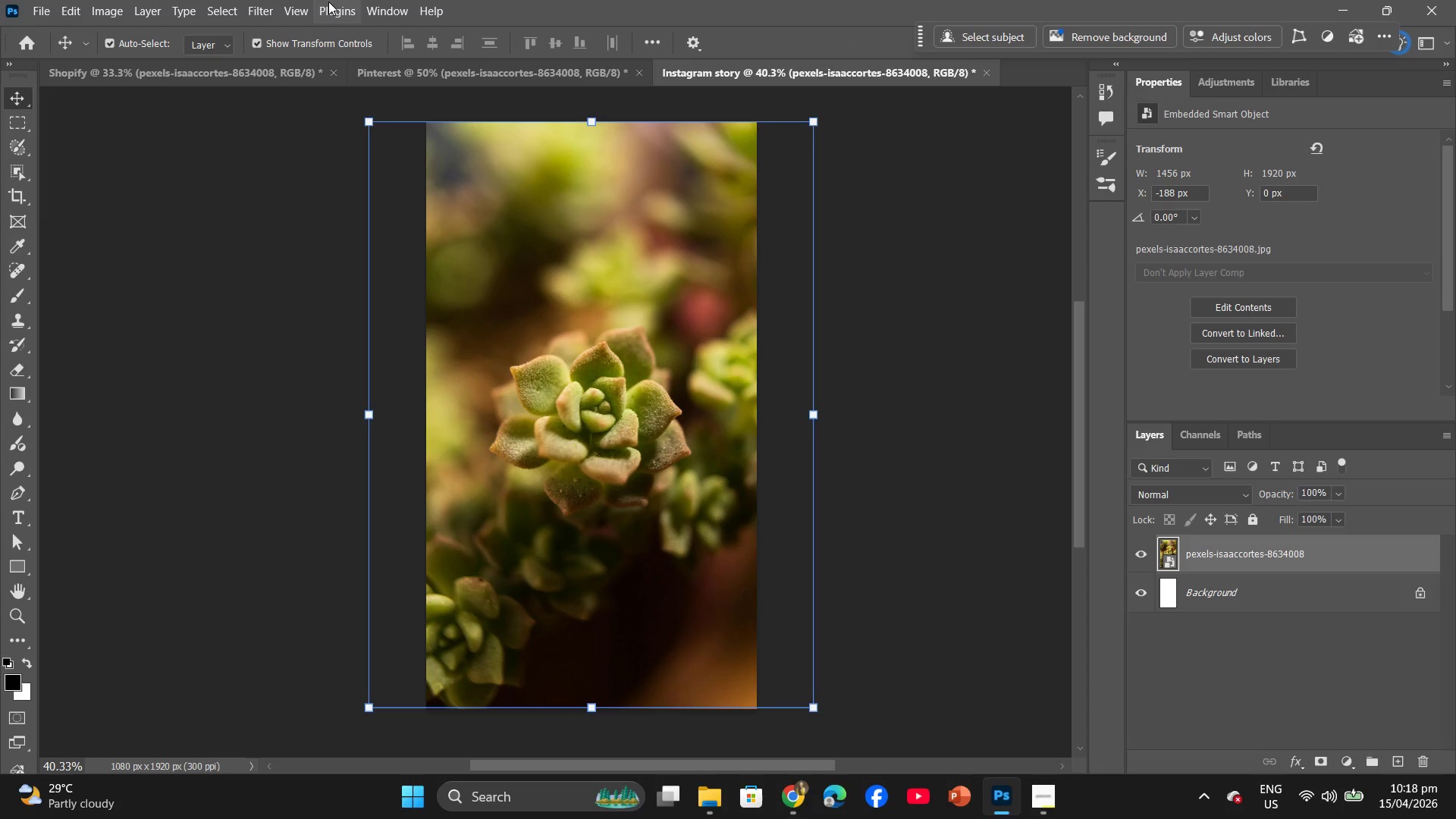 
left_click([278, 2])
 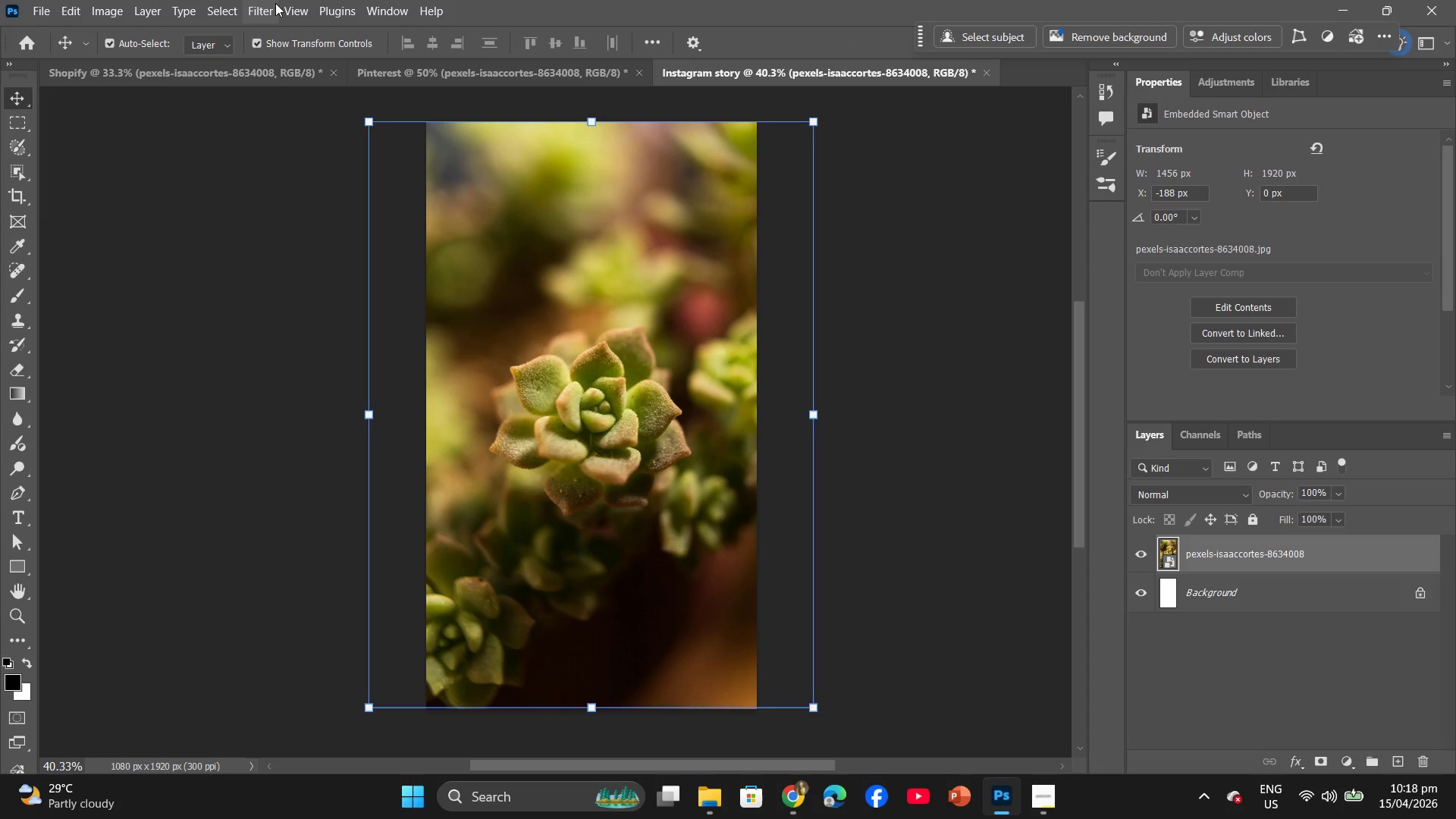 
left_click([275, 3])
 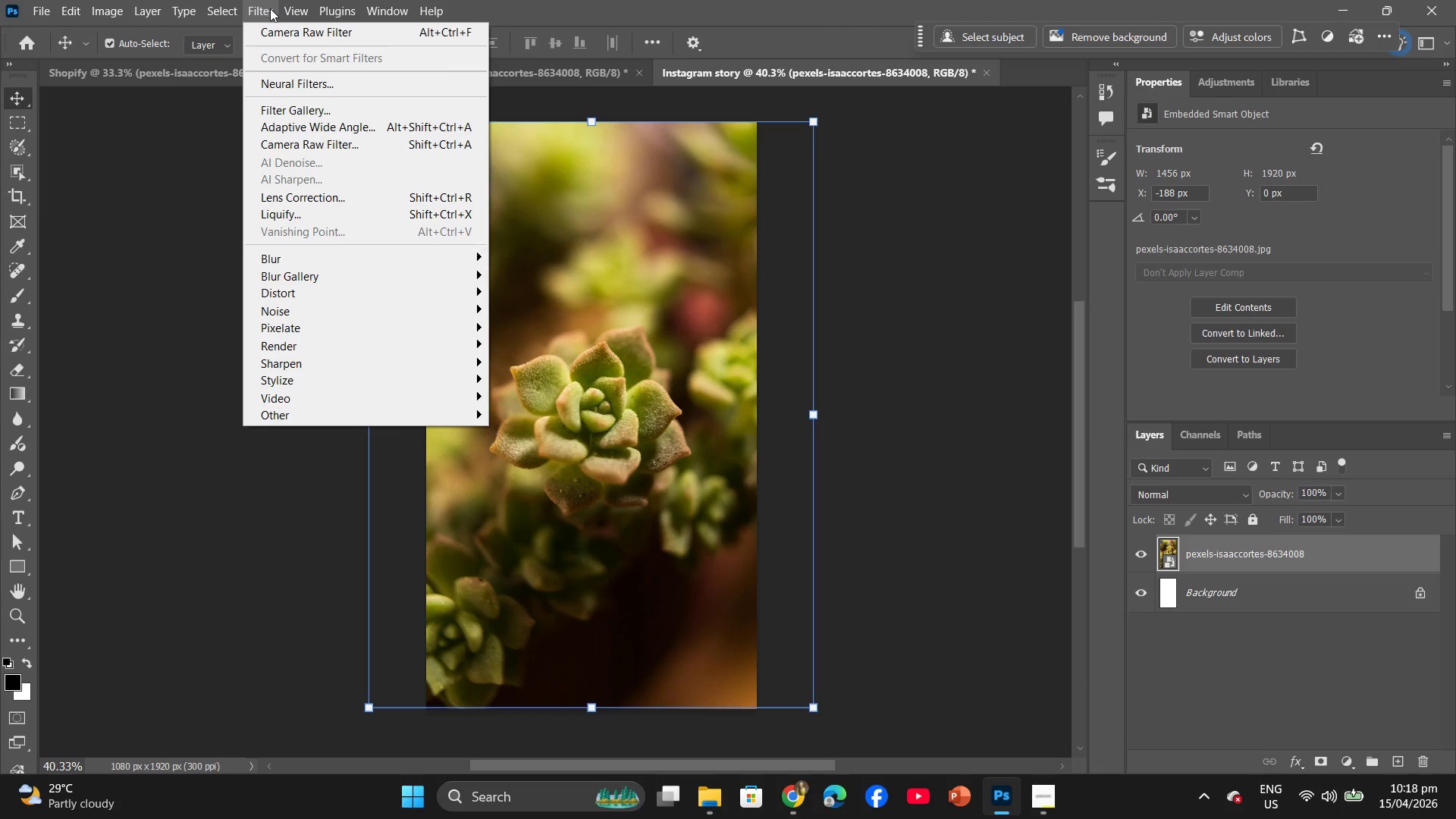 
left_click([270, 32])
 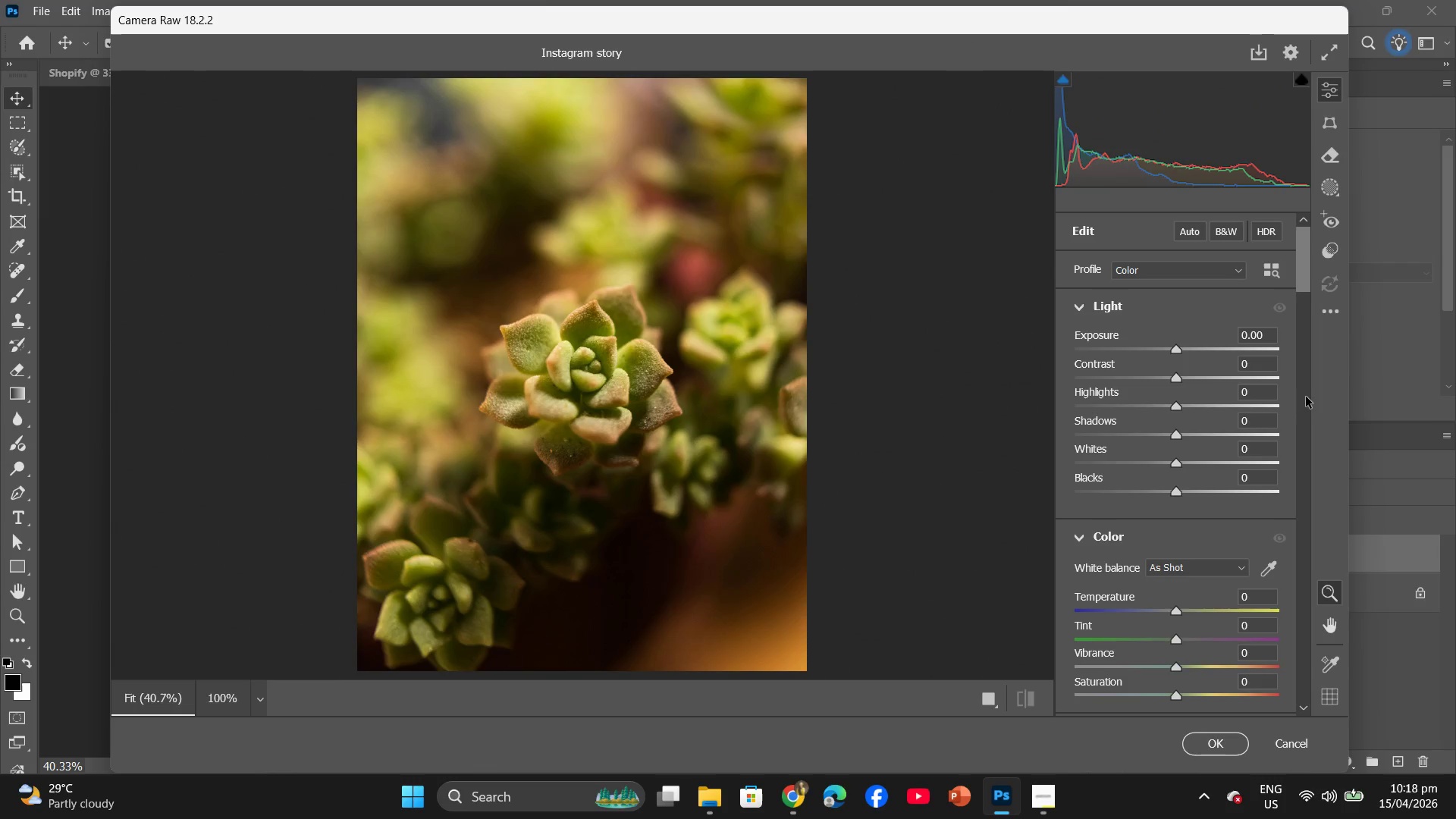 
scroll: coordinate [1220, 522], scroll_direction: down, amount: 3.0
 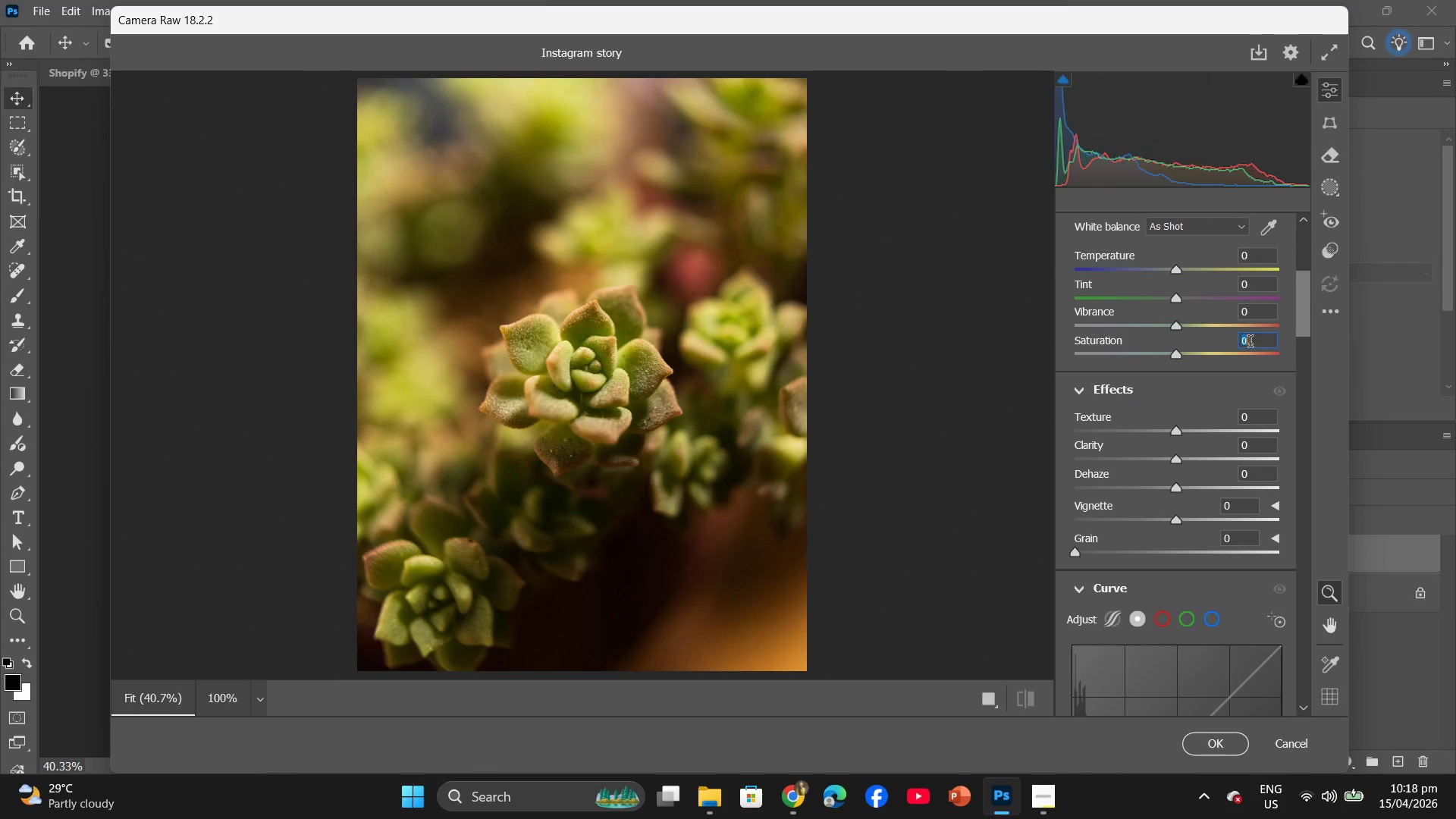 
key(5)
 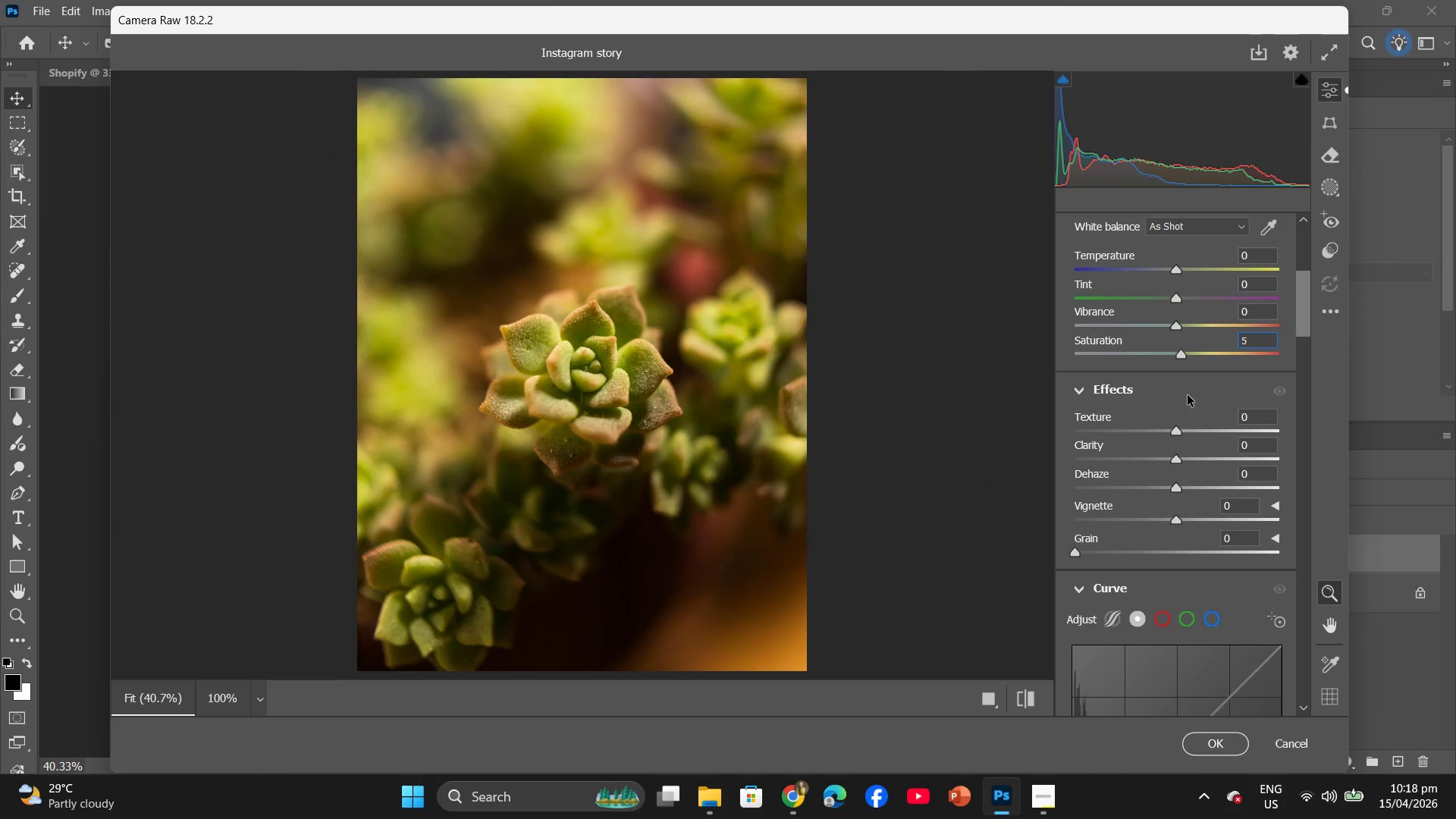 
scroll: coordinate [1187, 397], scroll_direction: down, amount: 16.0
 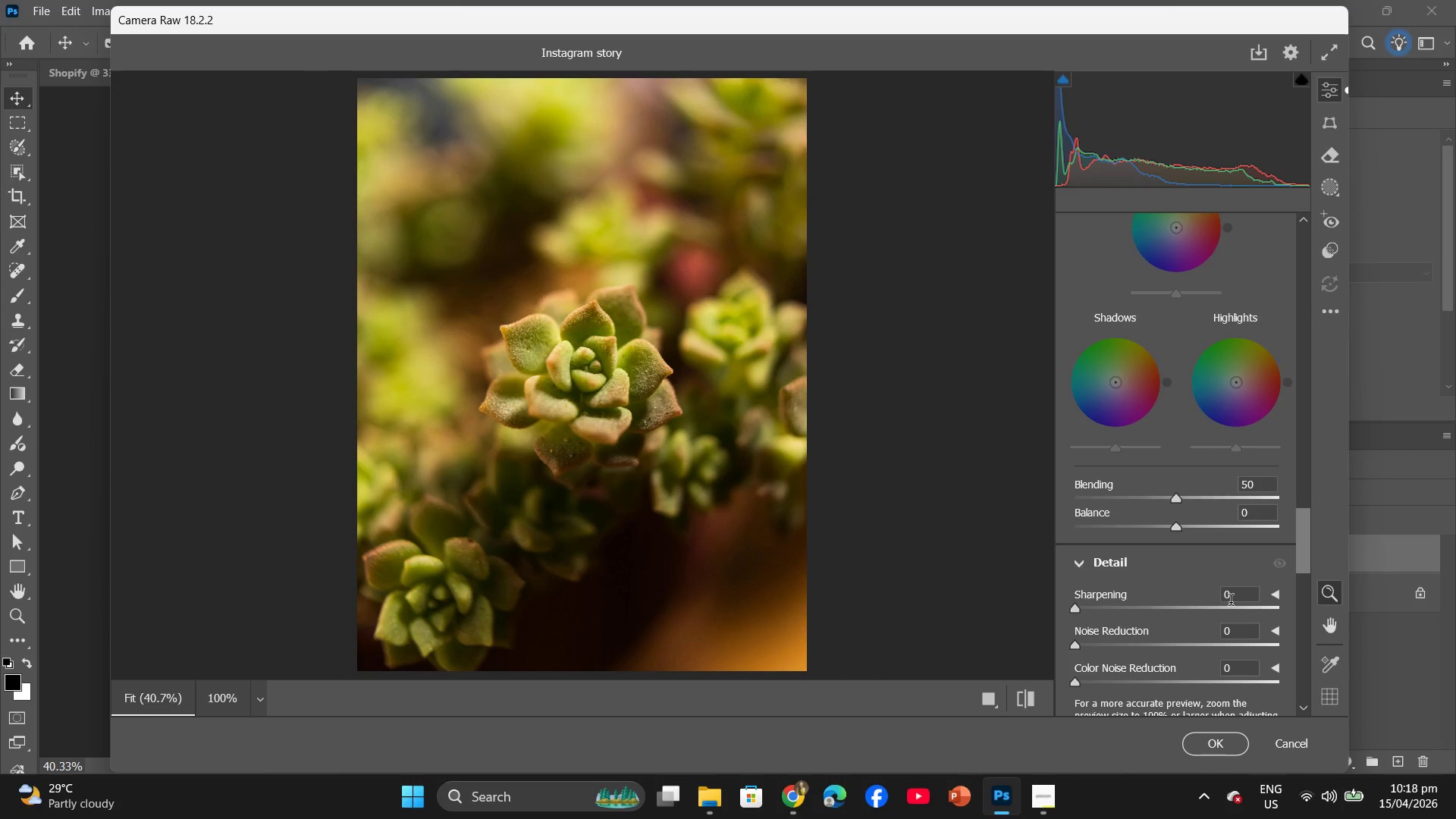 
left_click([1230, 598])
 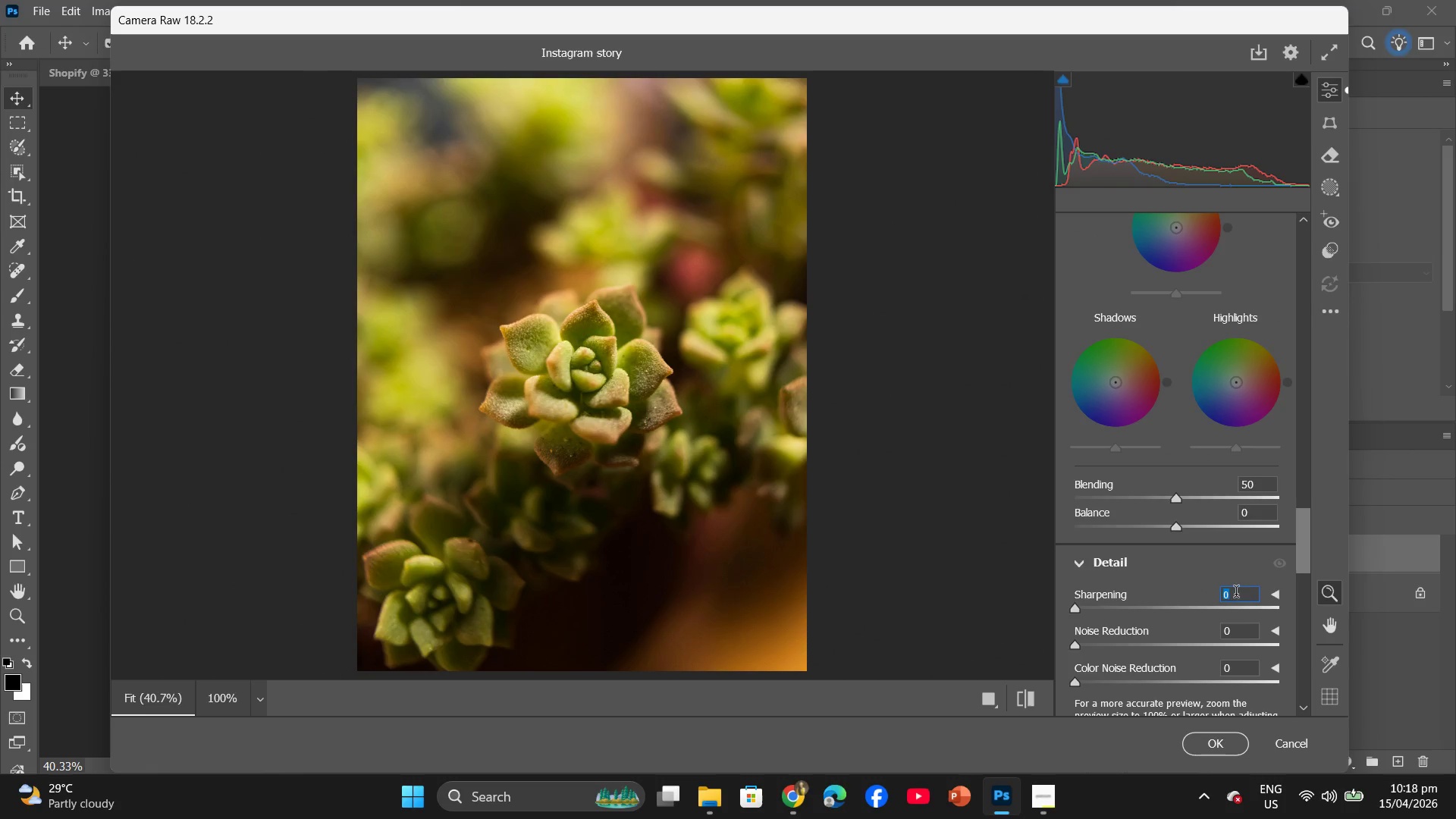 
key(5)
 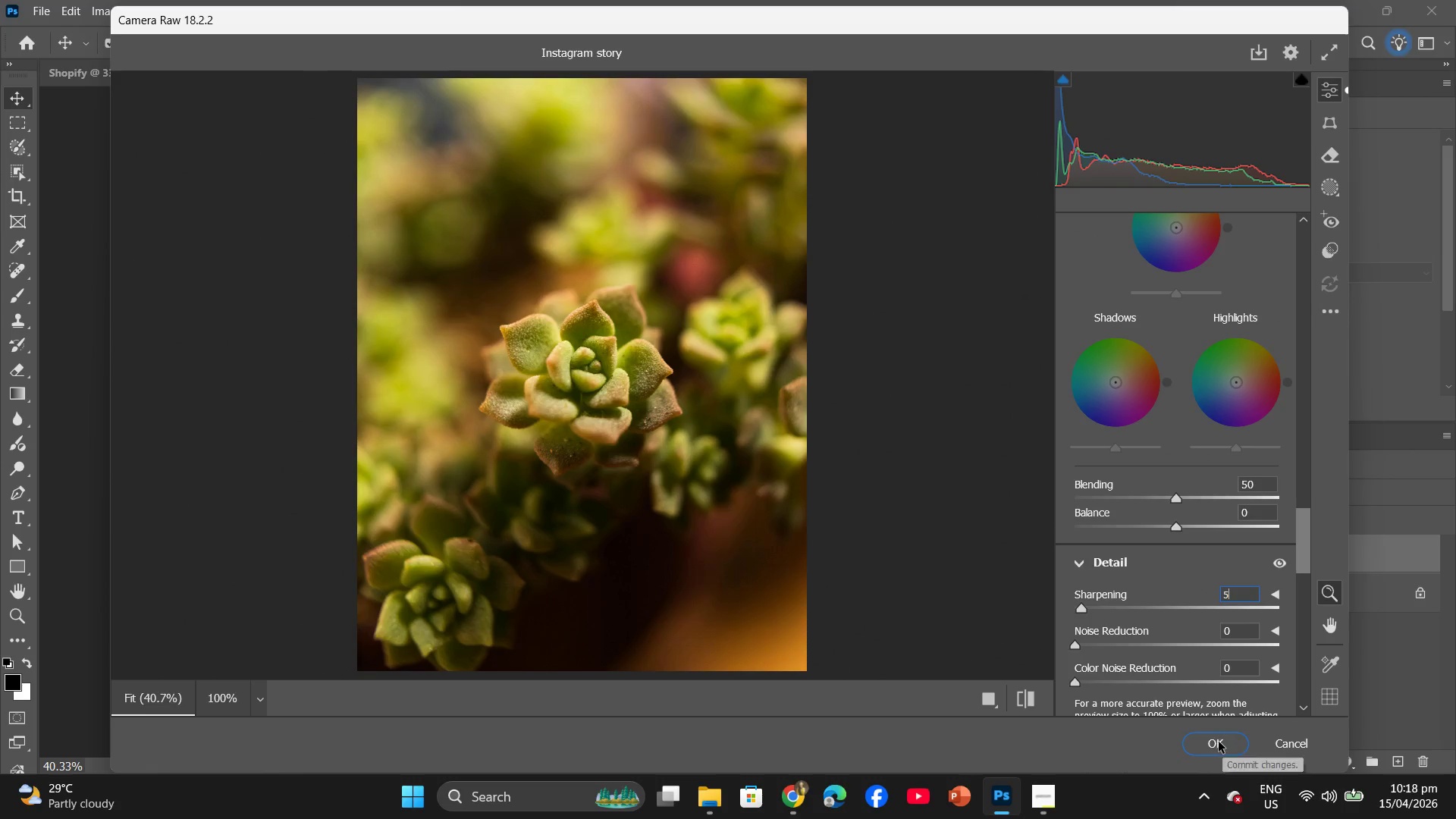 
left_click([1219, 745])
 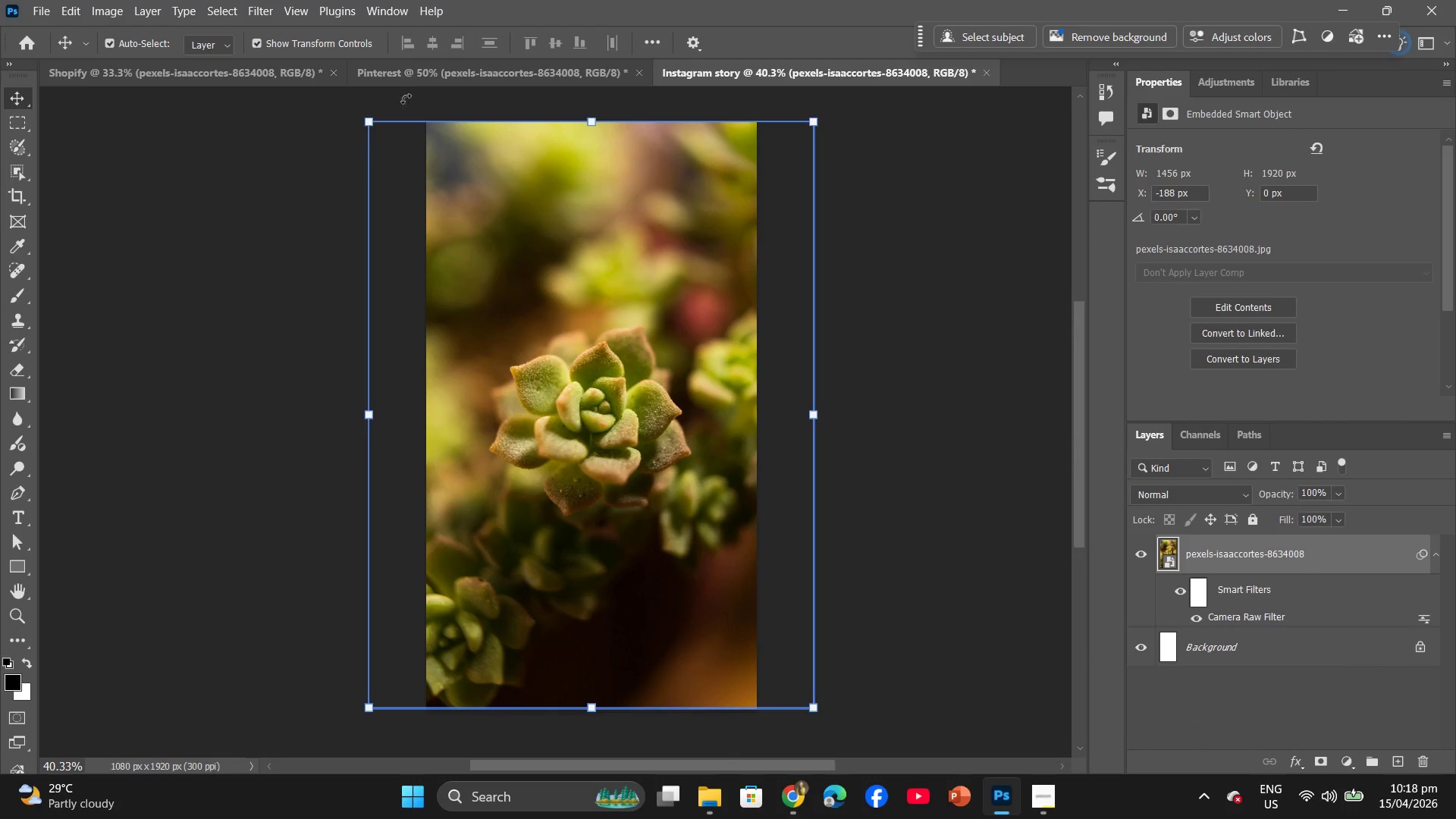 
left_click([231, 78])
 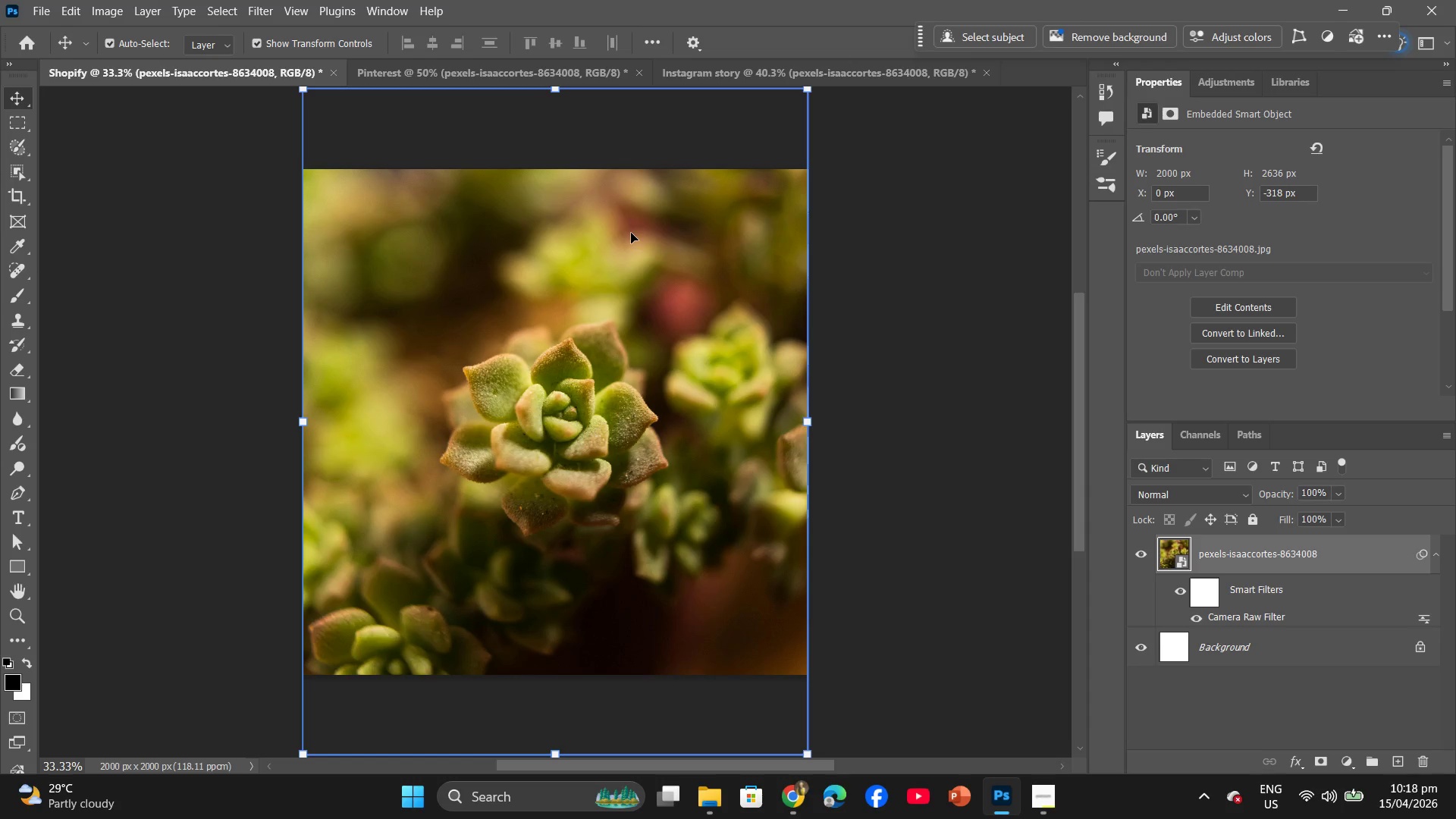 
wait(32.86)
 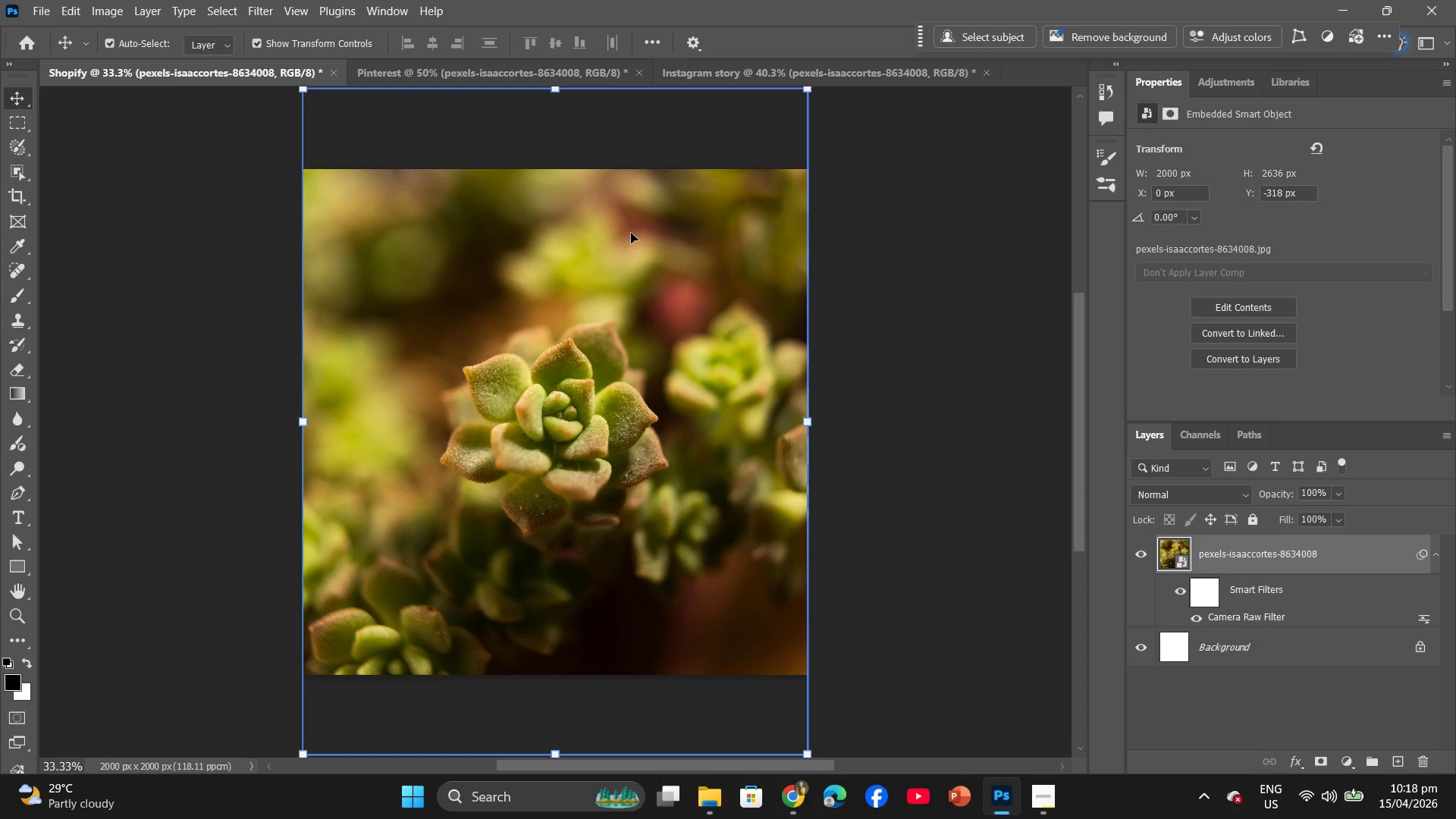 
left_click([1042, 814])